 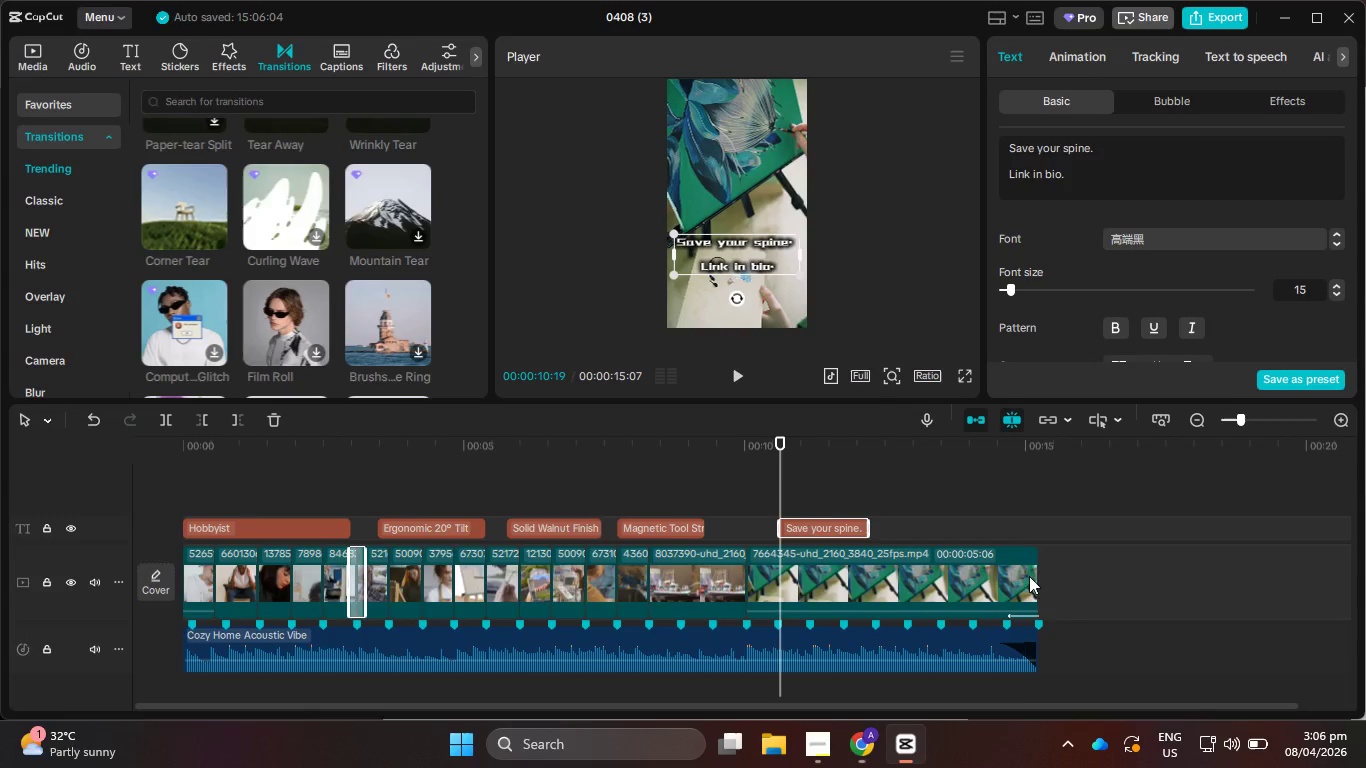 
left_click([1191, 246])
 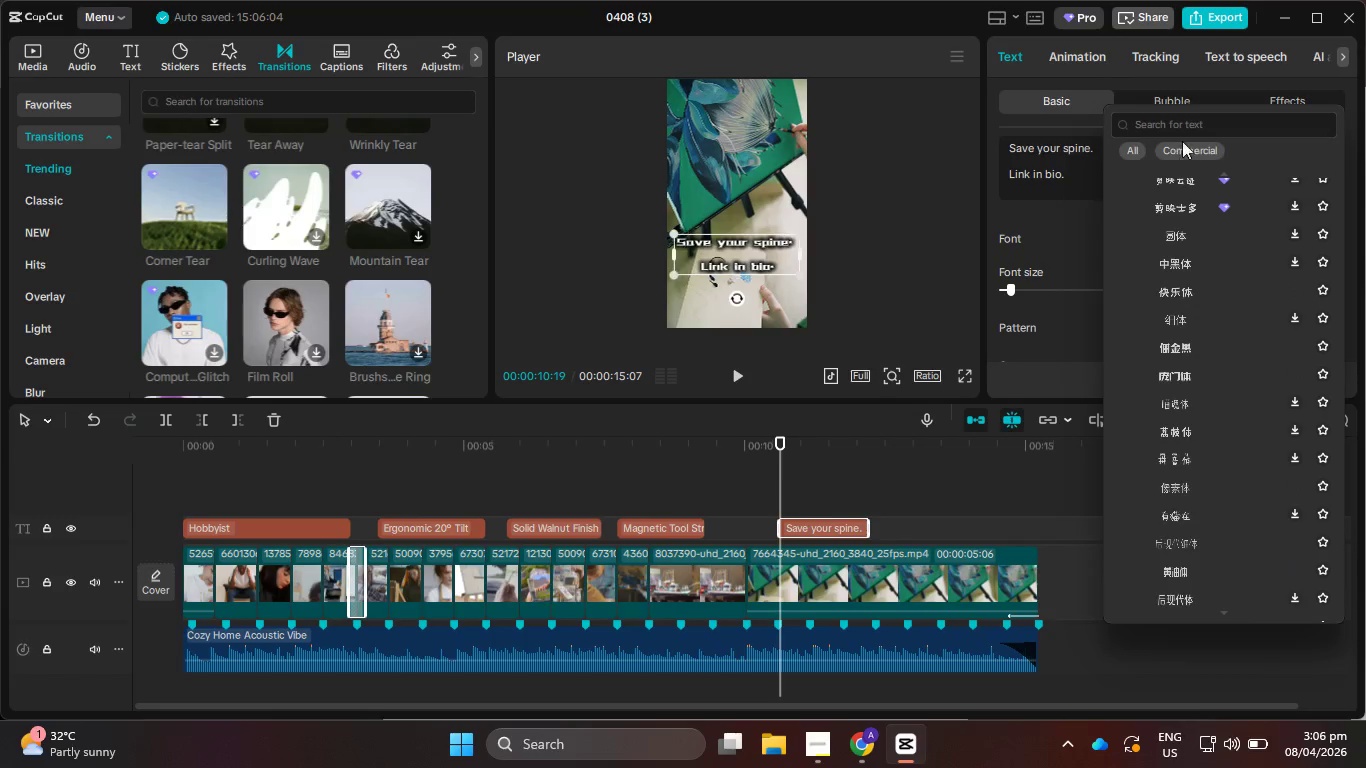 
left_click([1193, 129])
 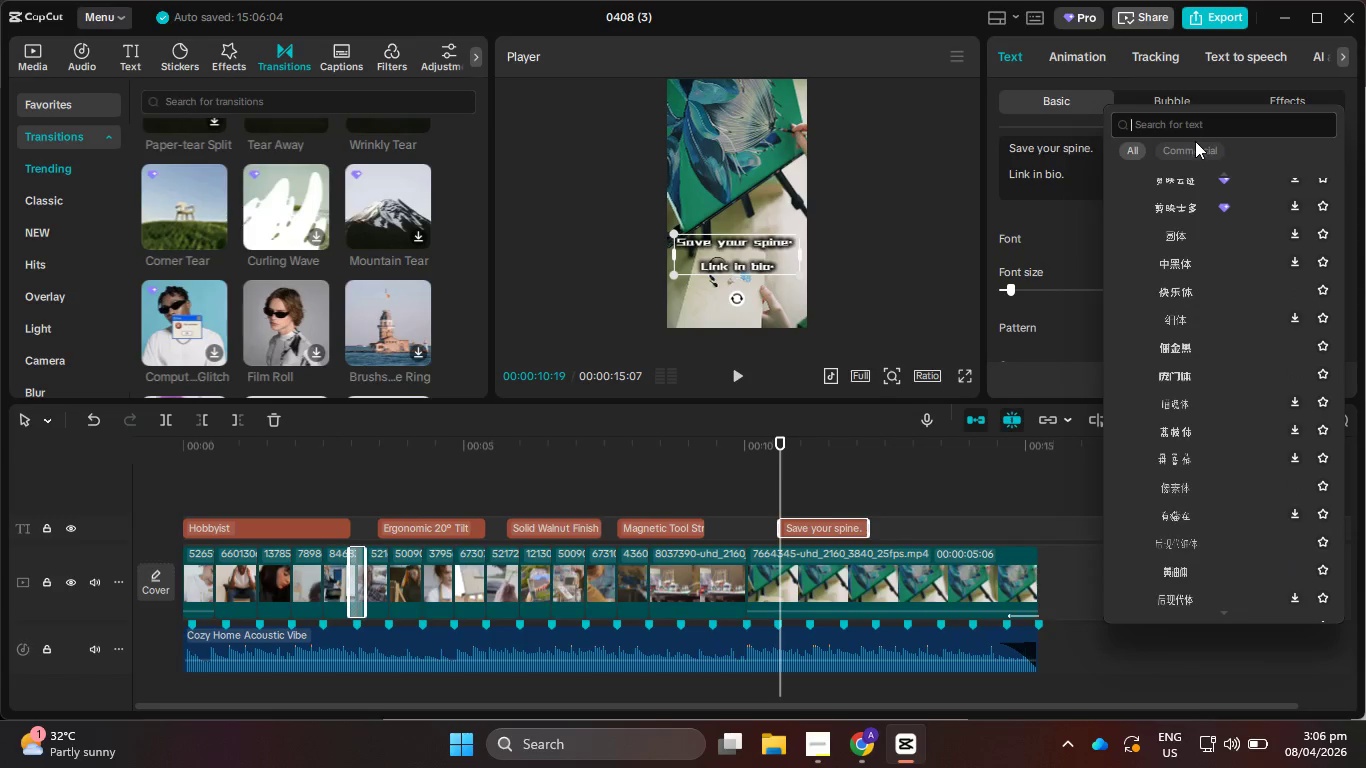 
type(modern)
 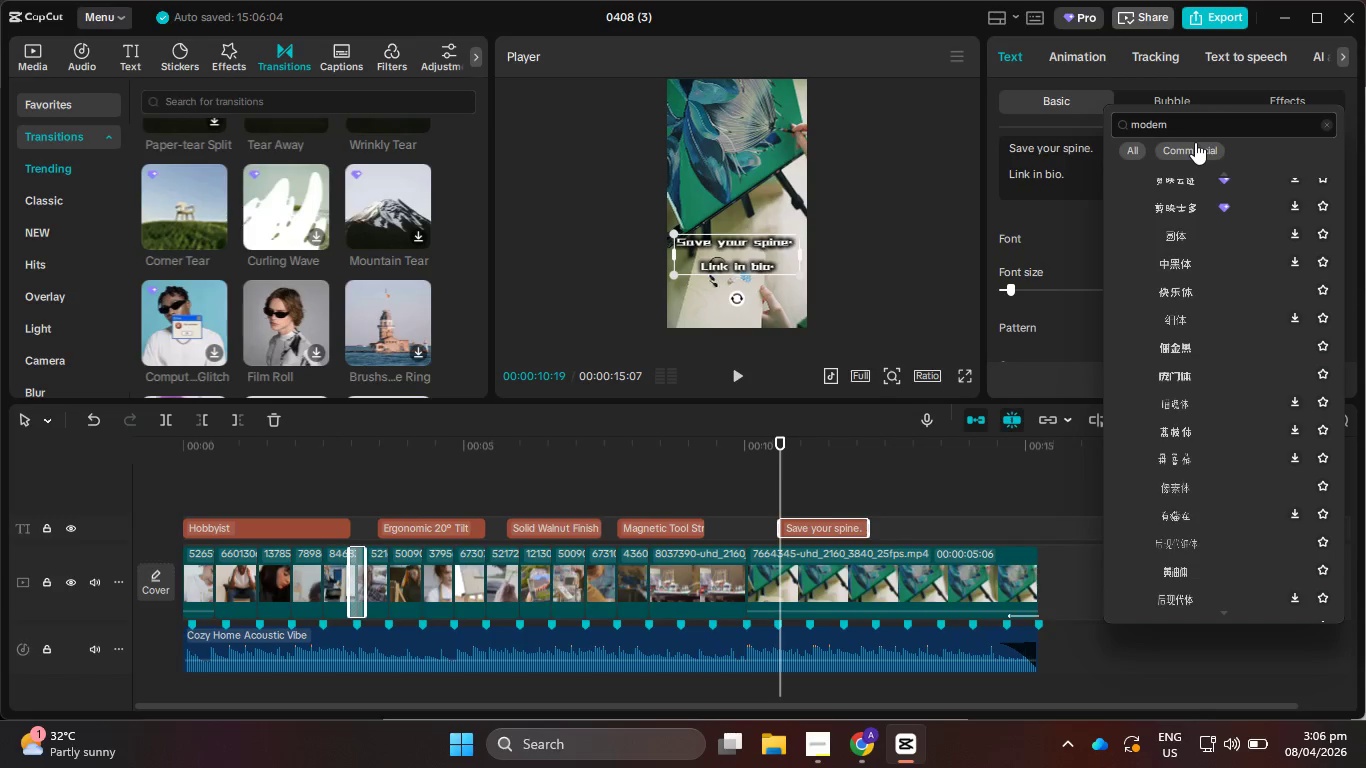 
key(NumpadEnter)
 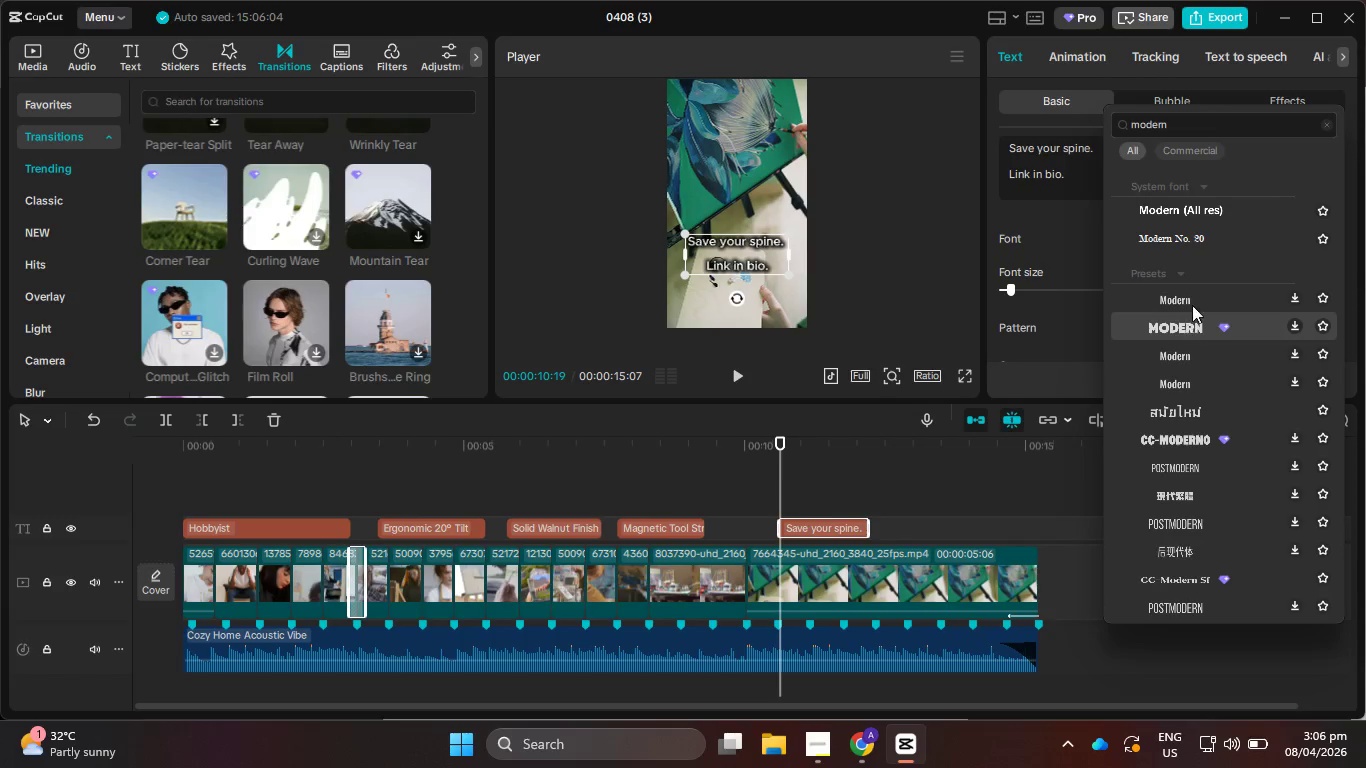 
wait(7.19)
 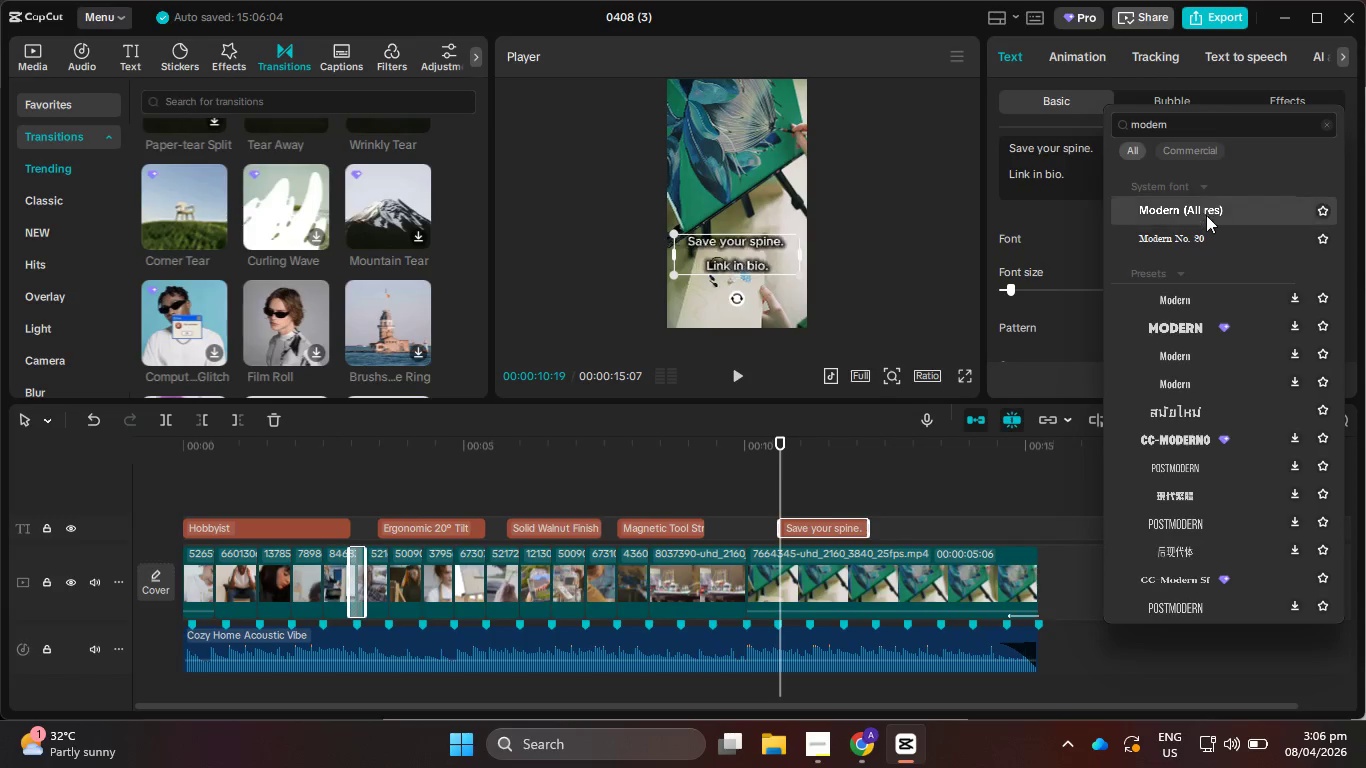 
left_click([1193, 303])
 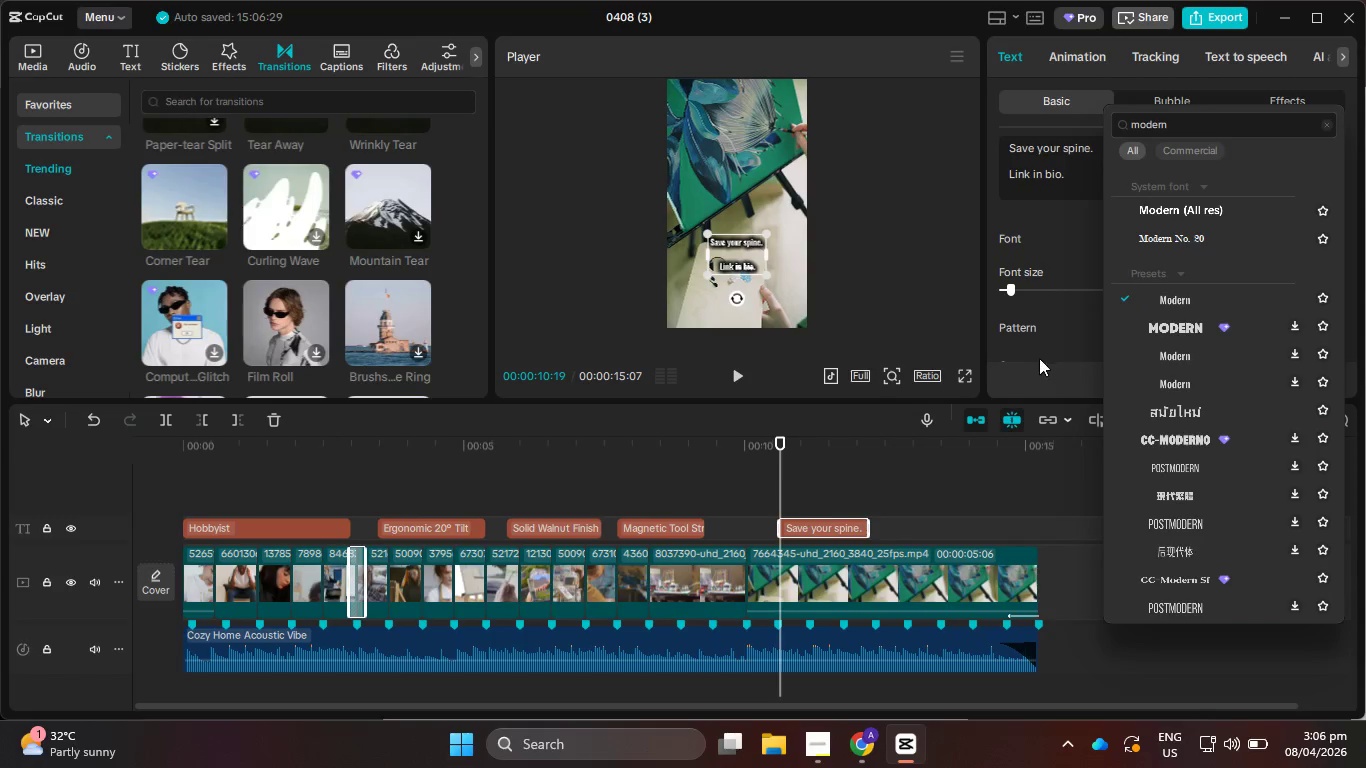 
left_click([1175, 320])
 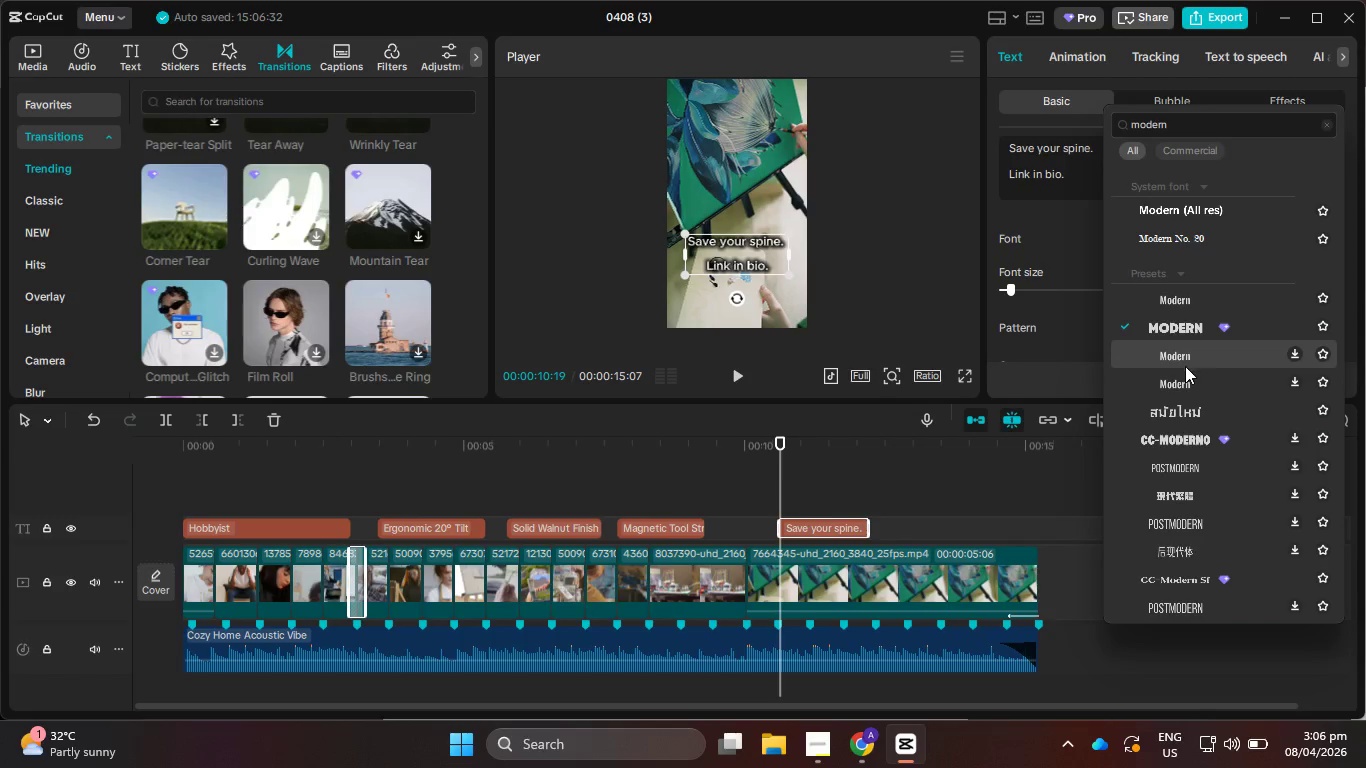 
left_click([1178, 331])
 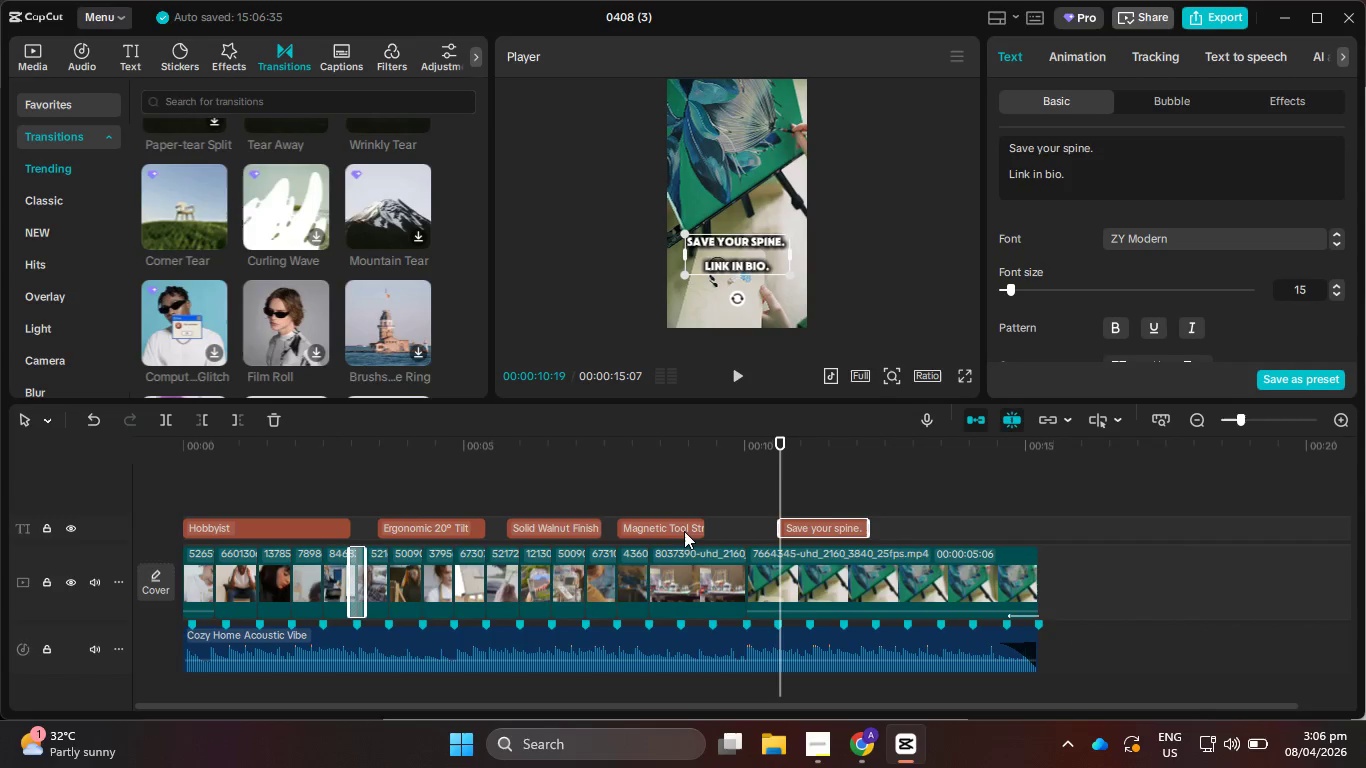 
left_click([683, 531])
 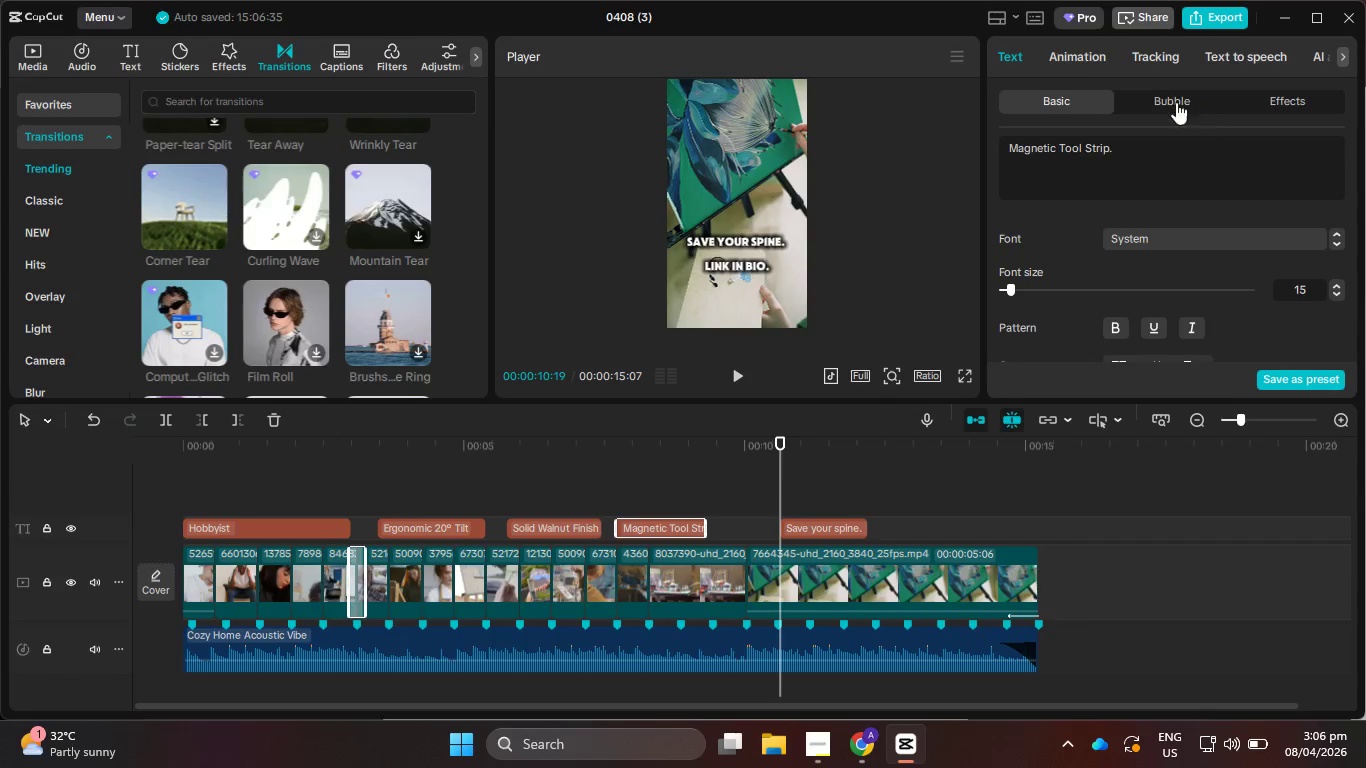 
left_click([1099, 54])
 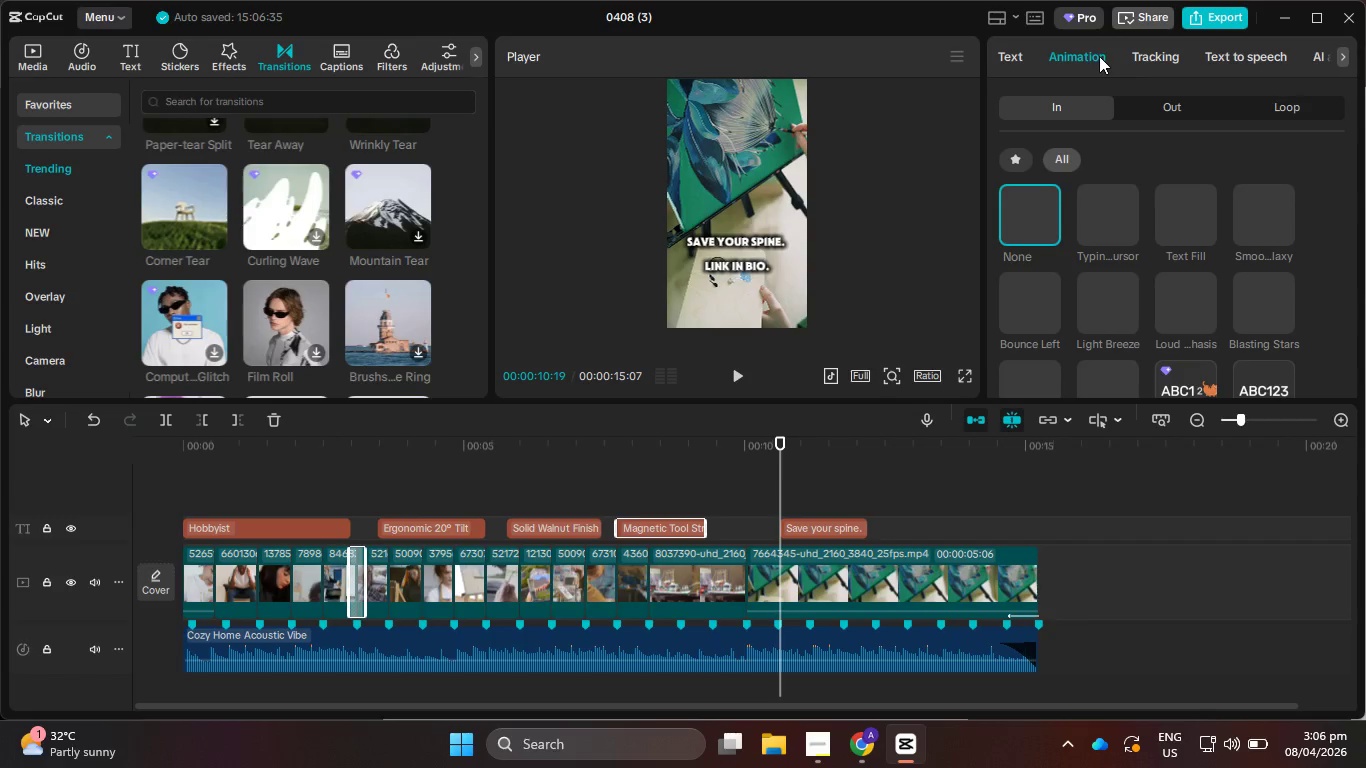 
left_click([1029, 58])
 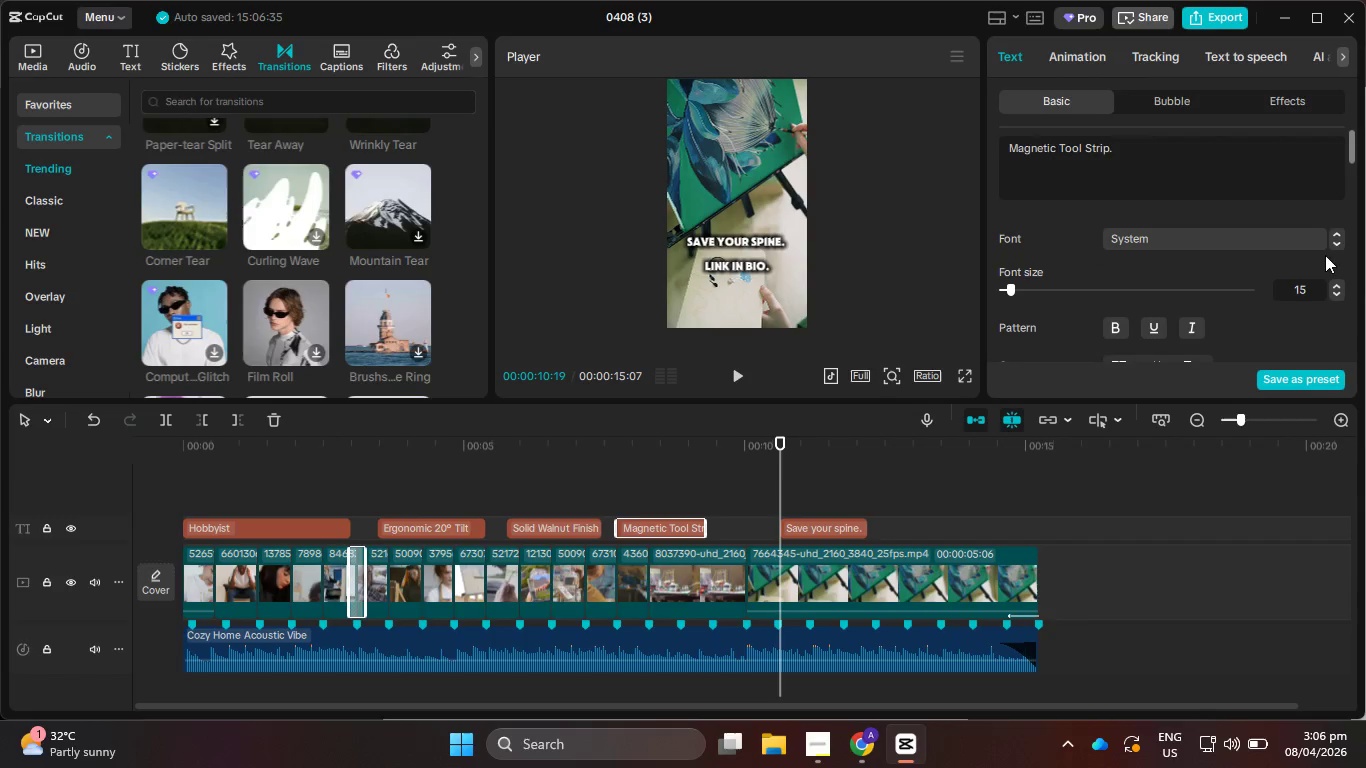 
left_click([1301, 234])
 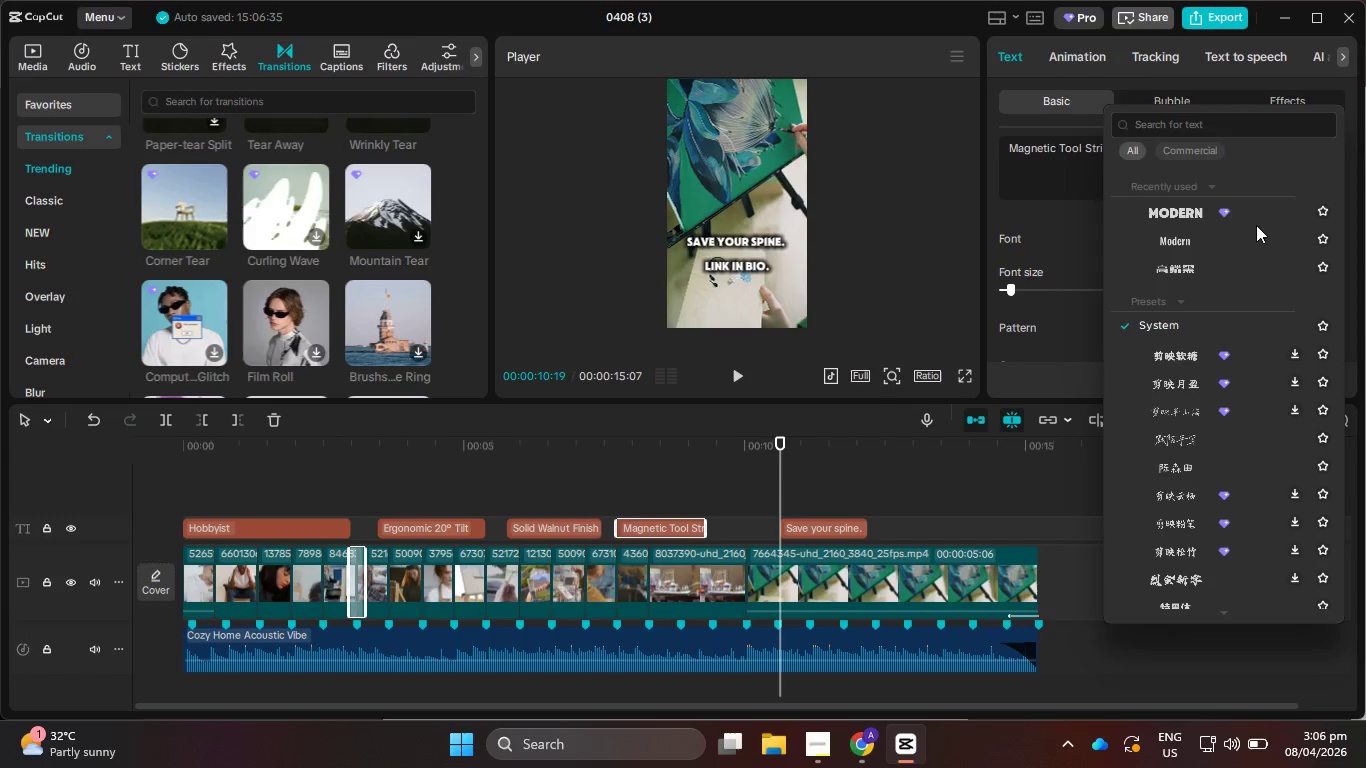 
left_click([1212, 216])
 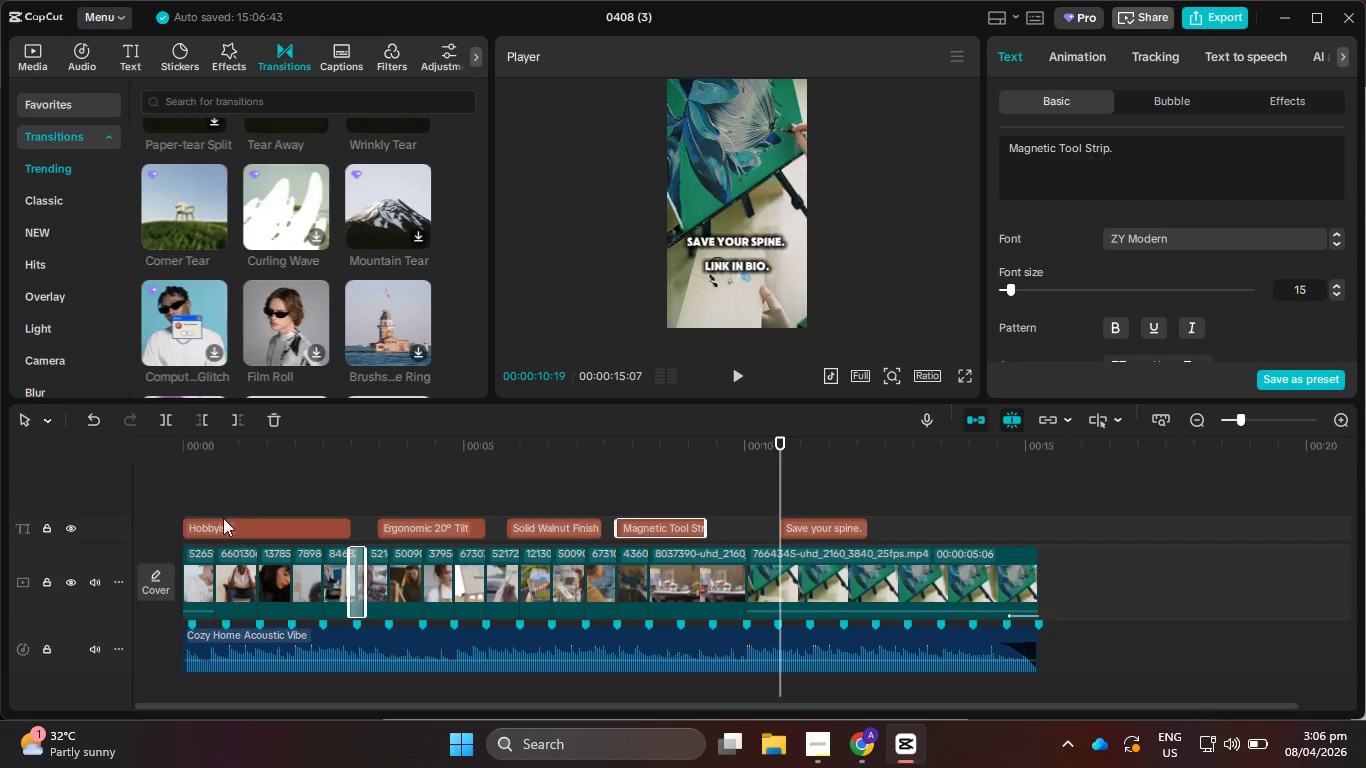 
left_click_drag(start_coordinate=[207, 495], to_coordinate=[948, 539])
 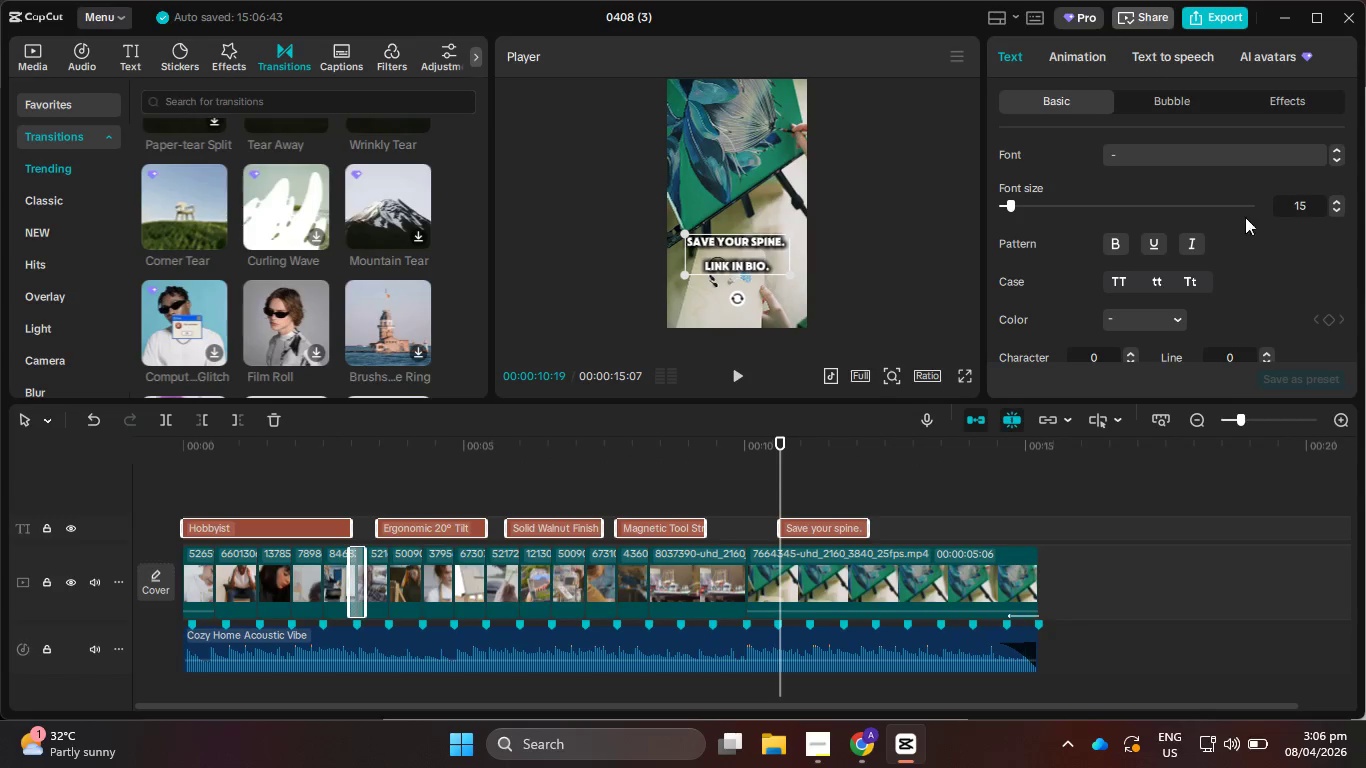 
left_click([1215, 140])
 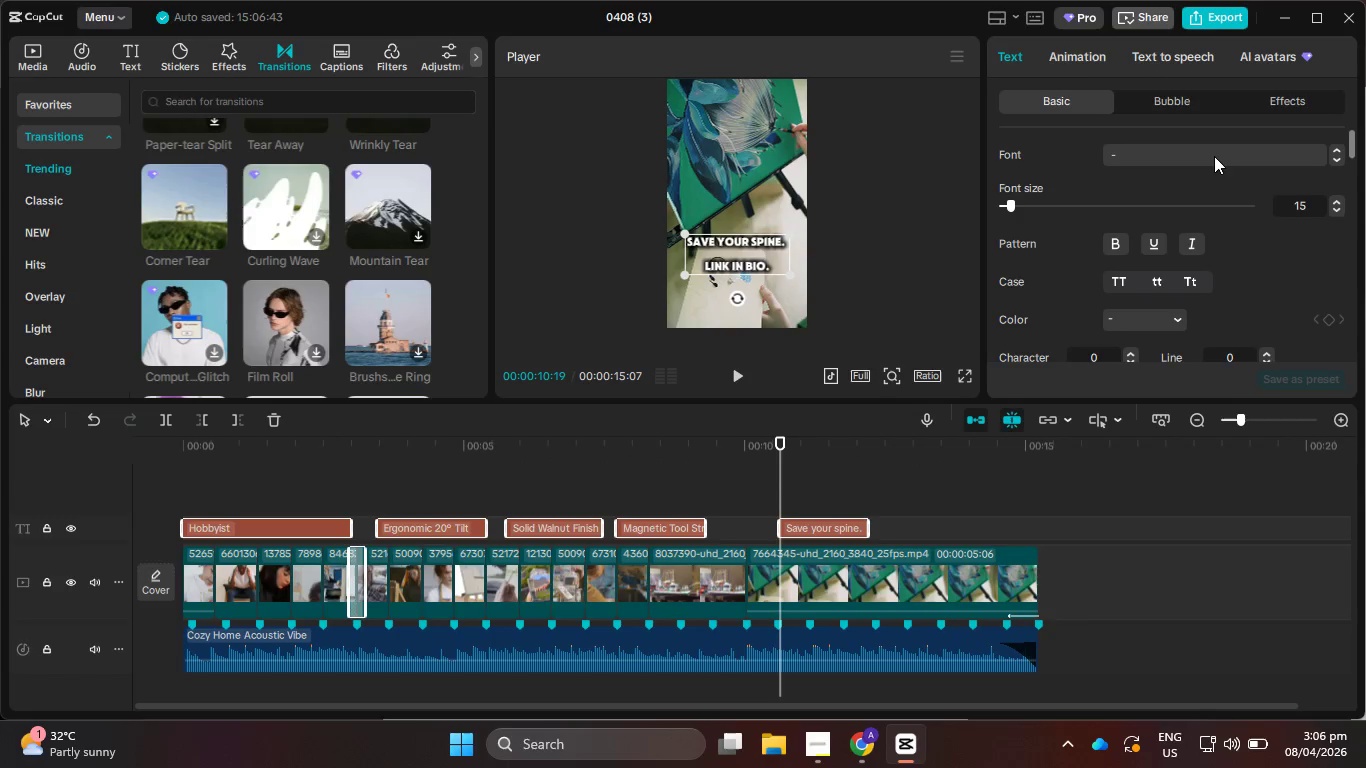 
scroll: coordinate [1264, 249], scroll_direction: up, amount: 5.0
 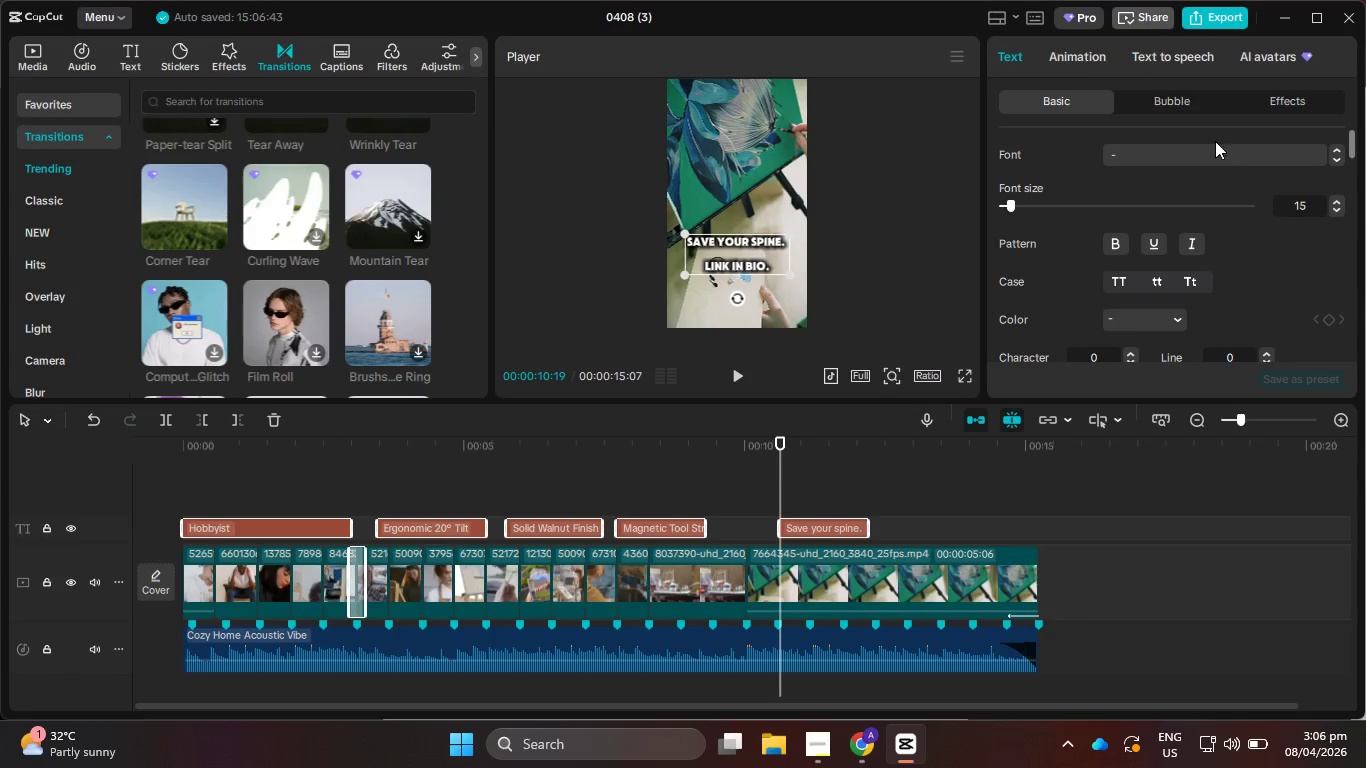 
double_click([1214, 156])
 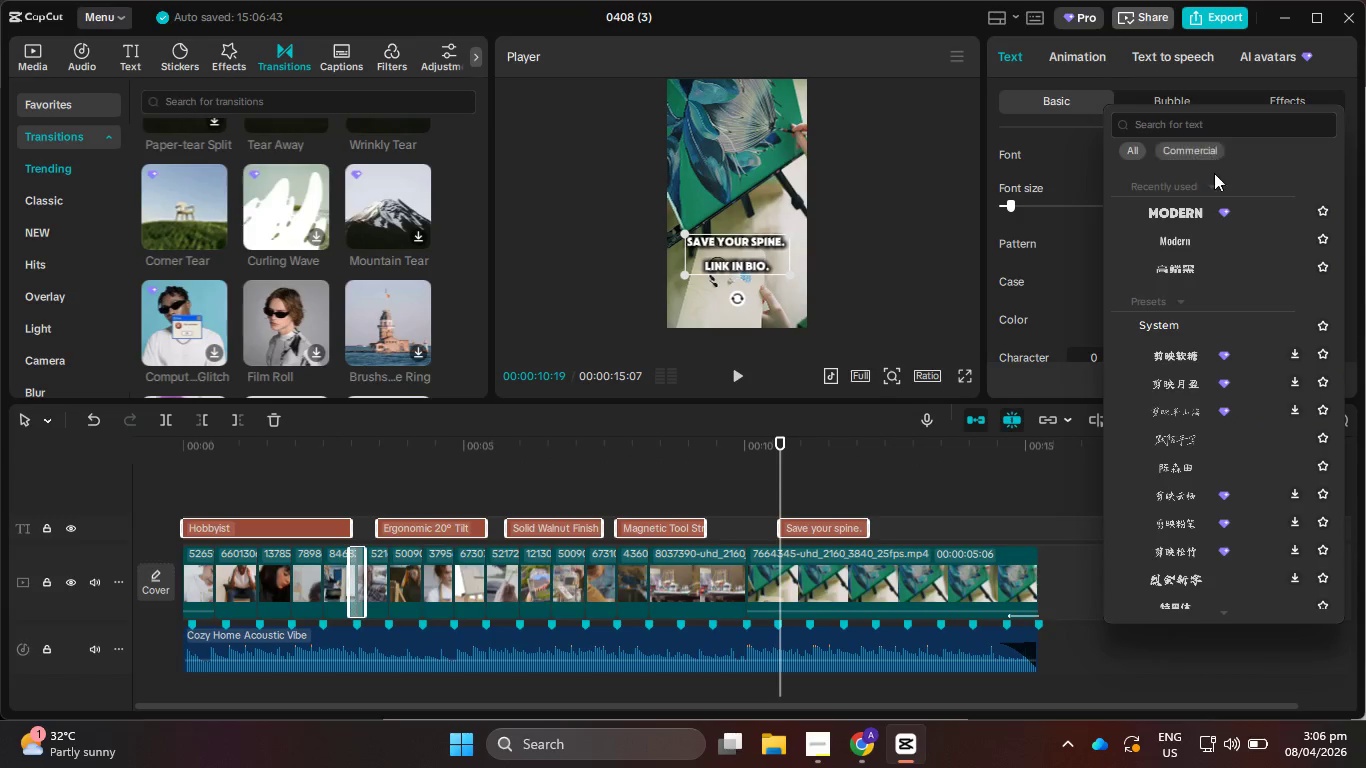 
left_click([1194, 215])
 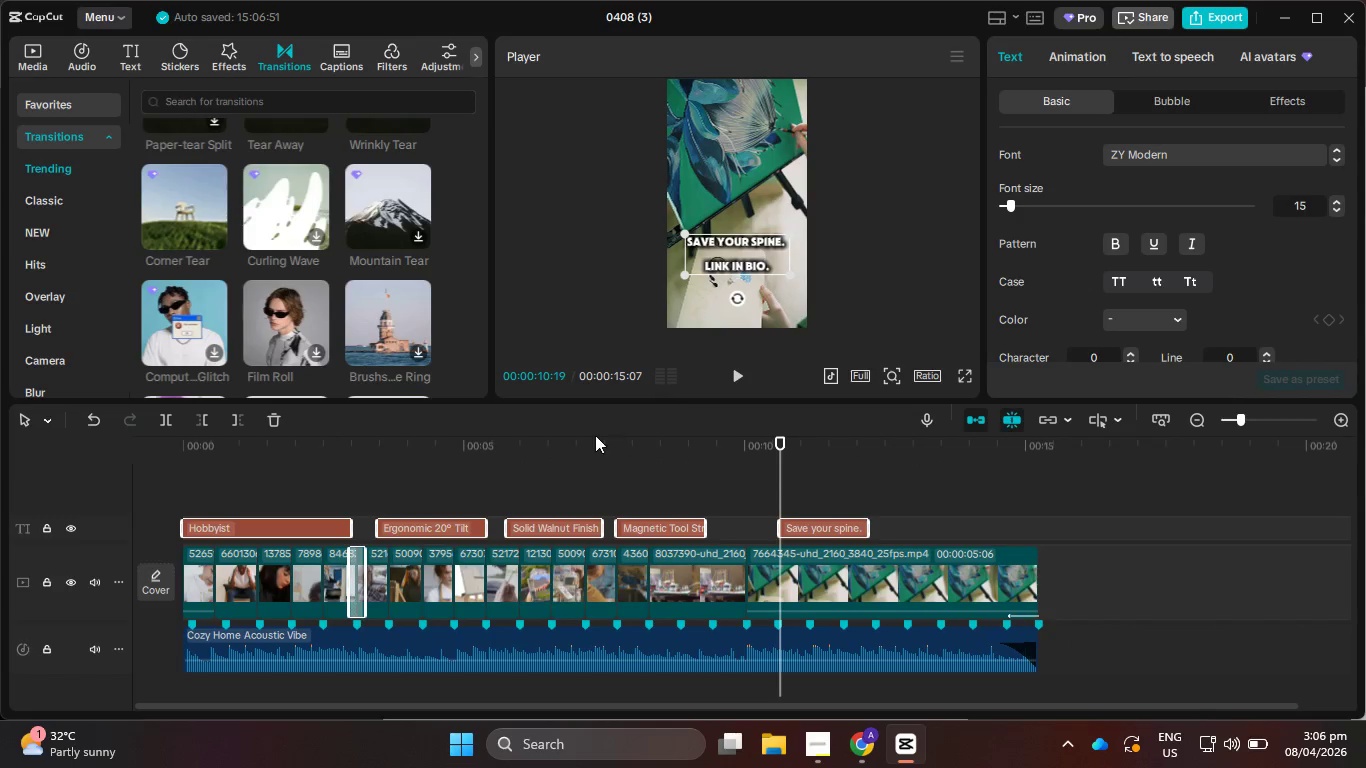 
left_click_drag(start_coordinate=[584, 448], to_coordinate=[127, 489])
 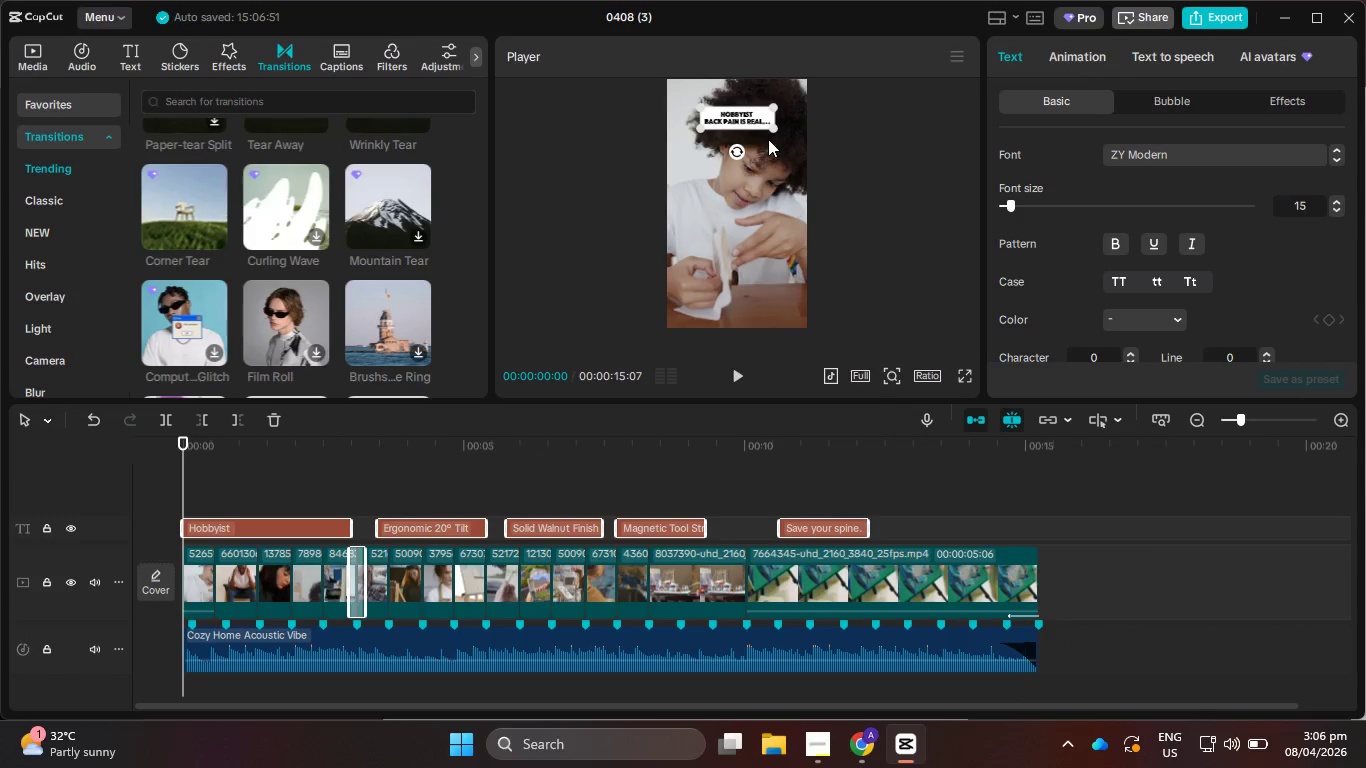 
left_click_drag(start_coordinate=[774, 129], to_coordinate=[786, 144])
 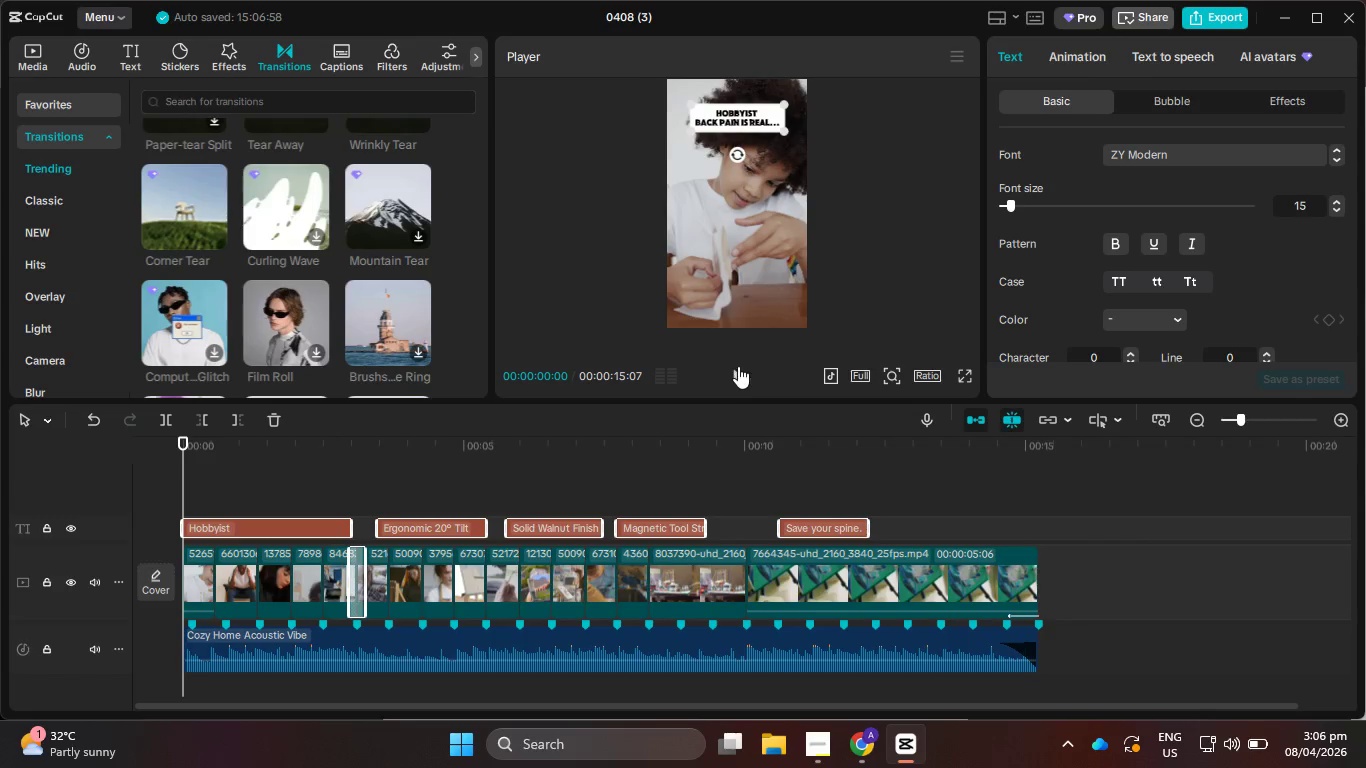 
left_click([740, 373])
 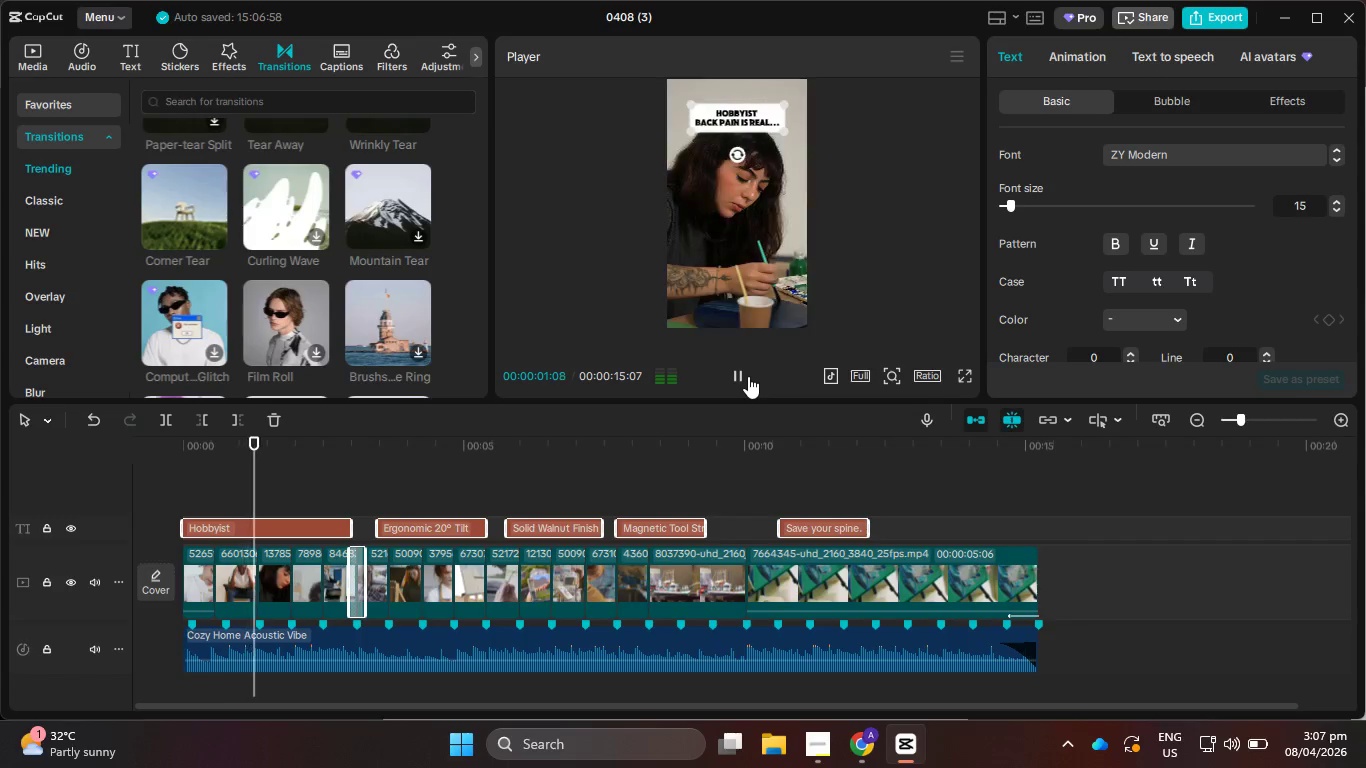 
left_click([748, 376])
 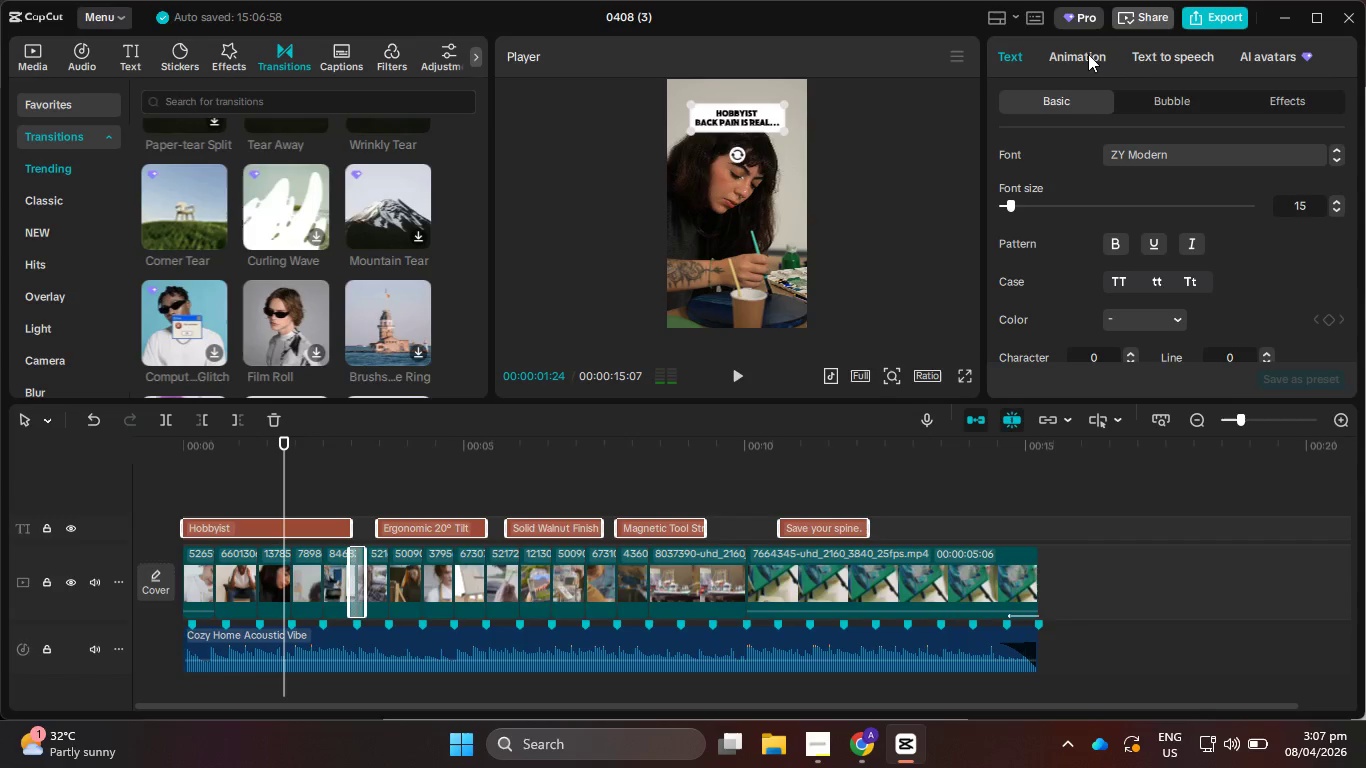 
left_click([1088, 54])
 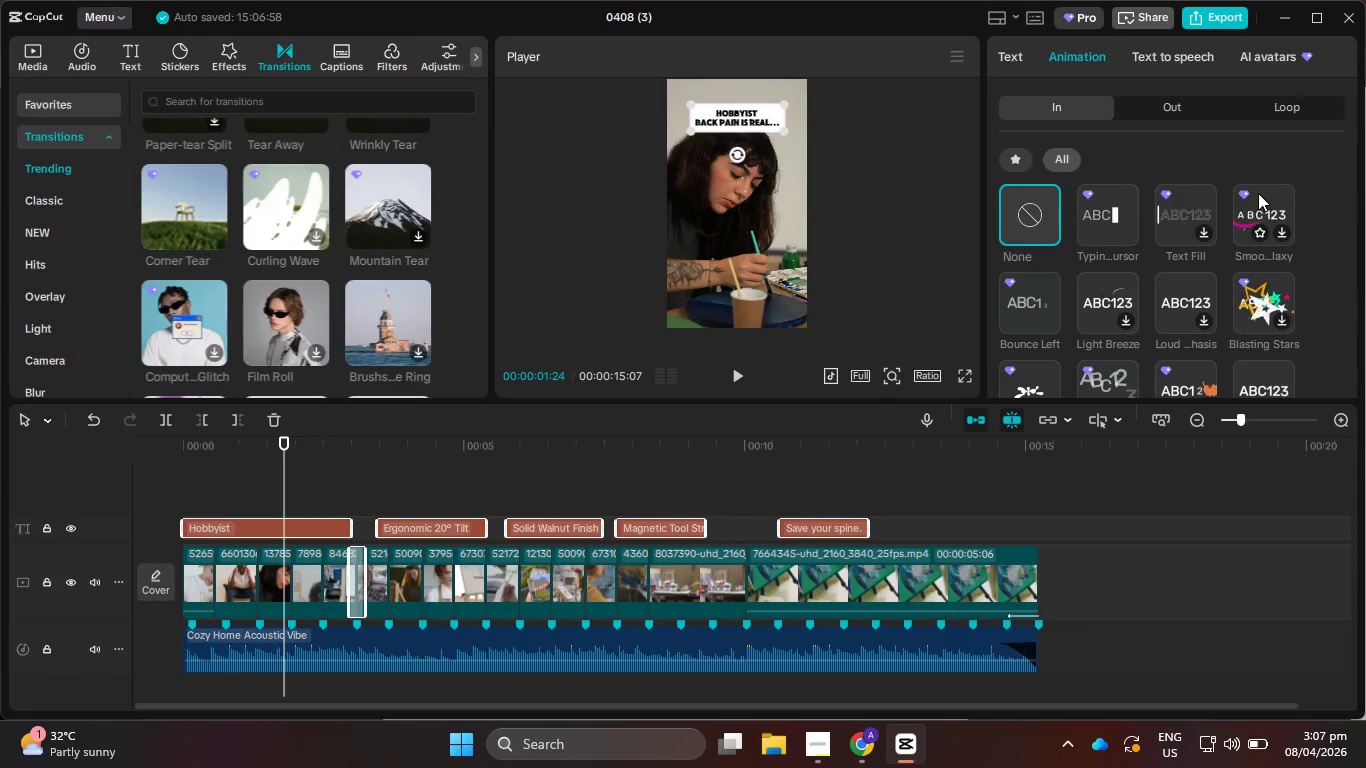 
scroll: coordinate [1253, 271], scroll_direction: down, amount: 1.0
 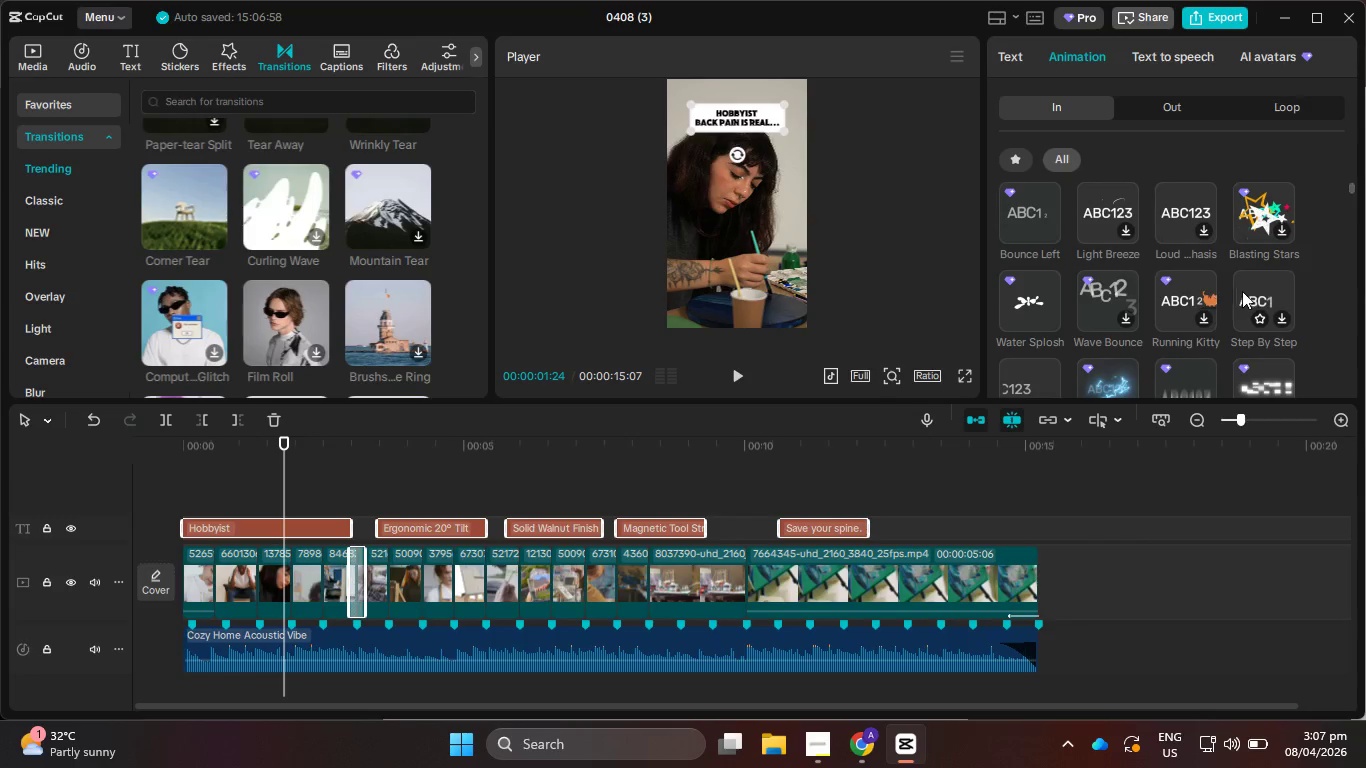 
left_click([1254, 299])
 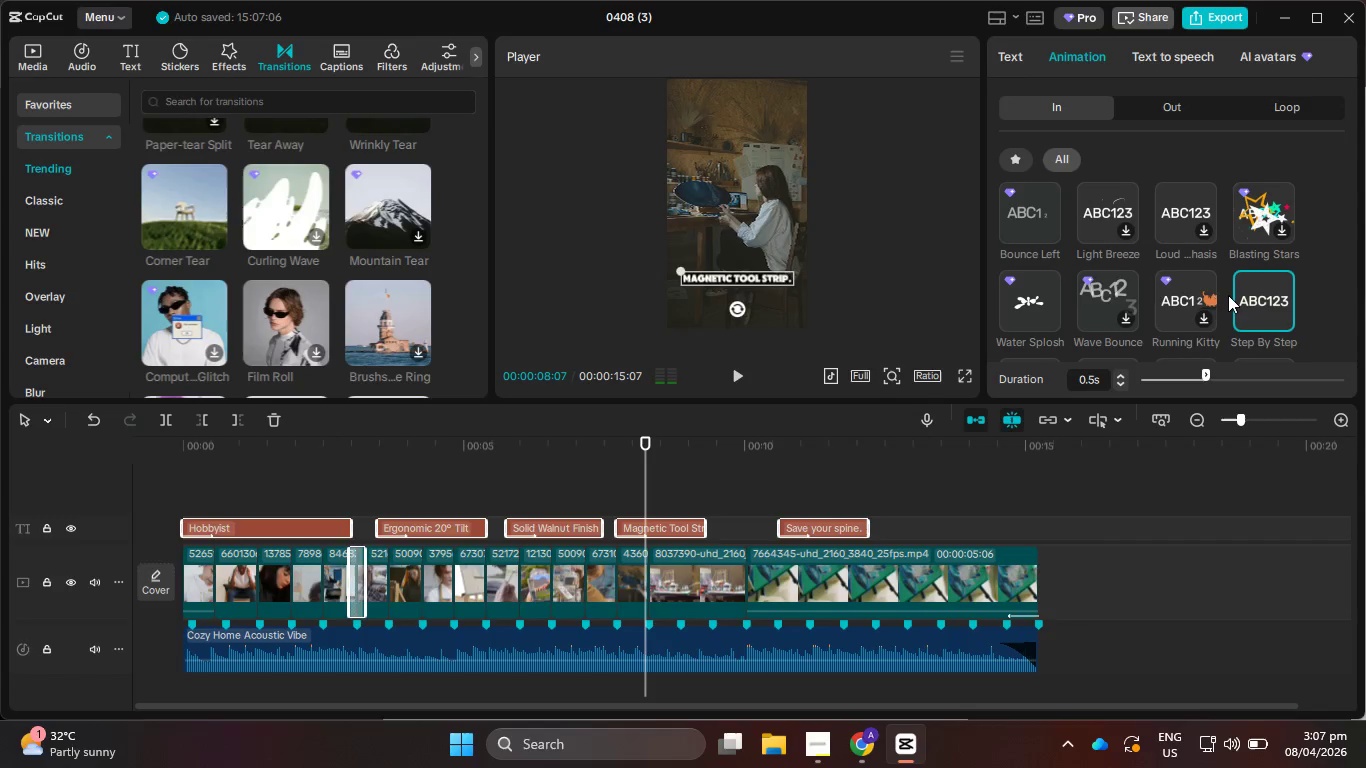 
key(Control+Z)
 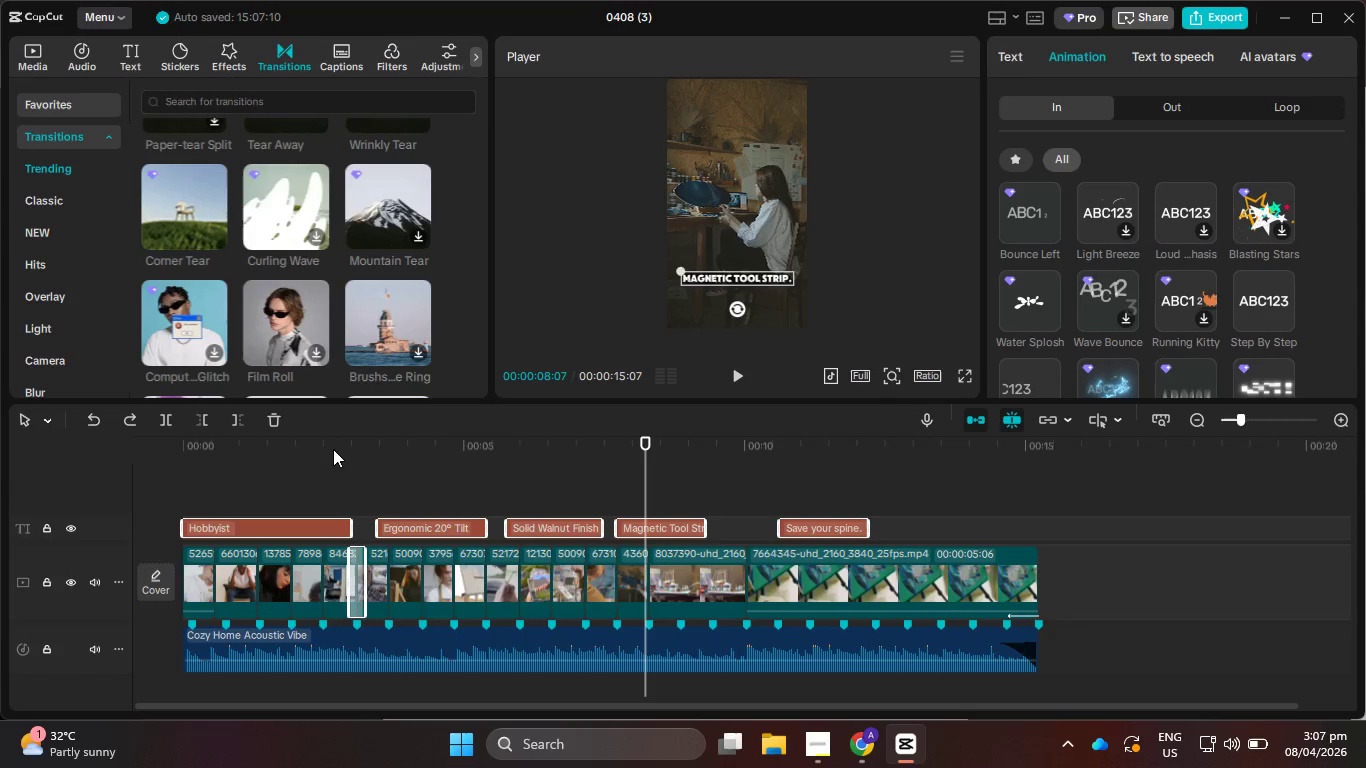 
left_click([332, 449])
 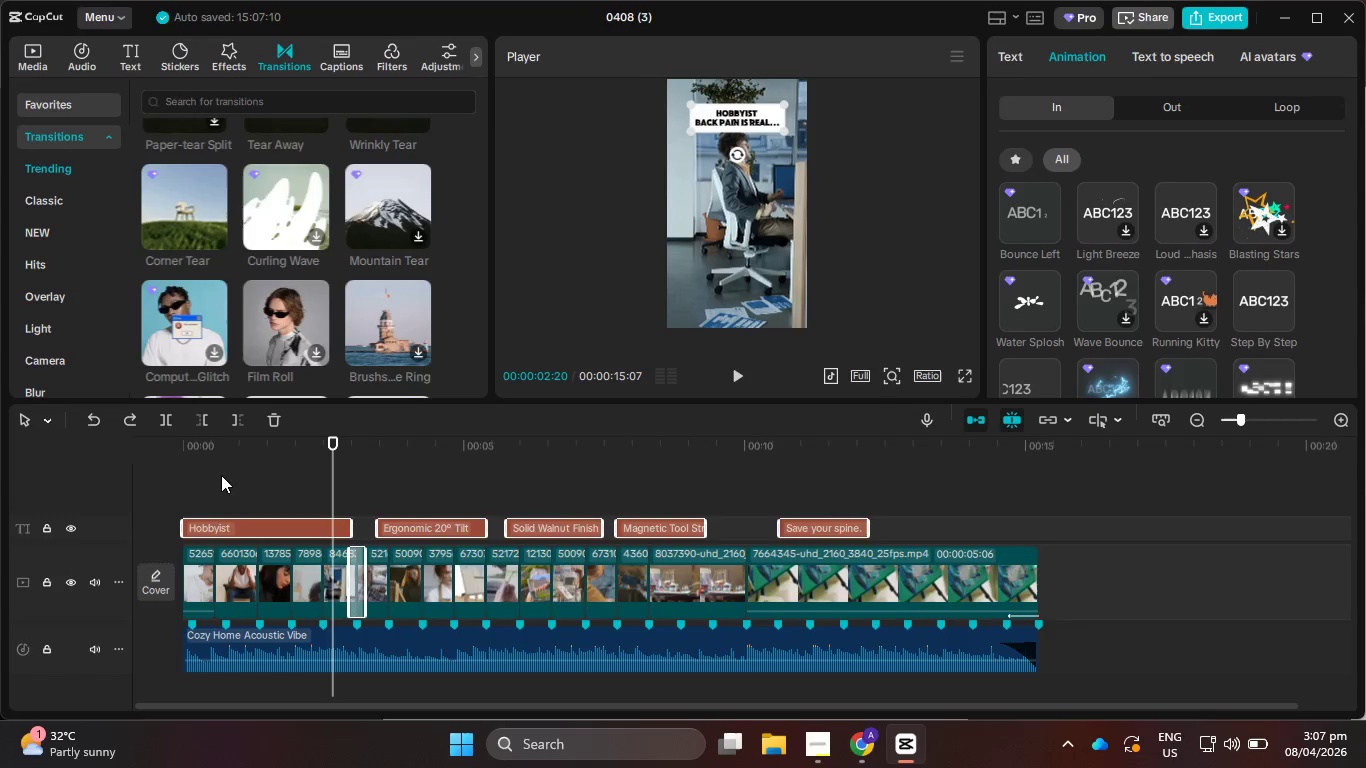 
left_click_drag(start_coordinate=[221, 475], to_coordinate=[882, 528])
 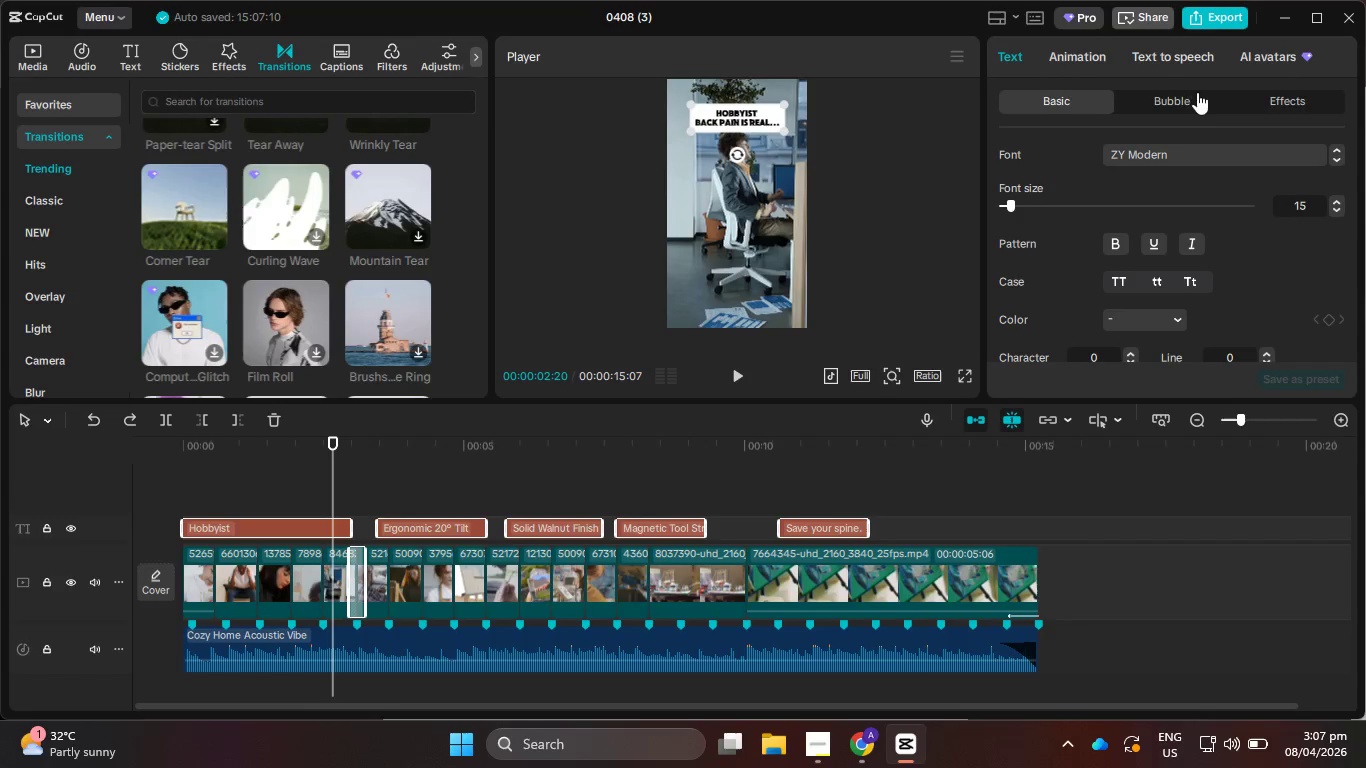 
left_click([1181, 84])
 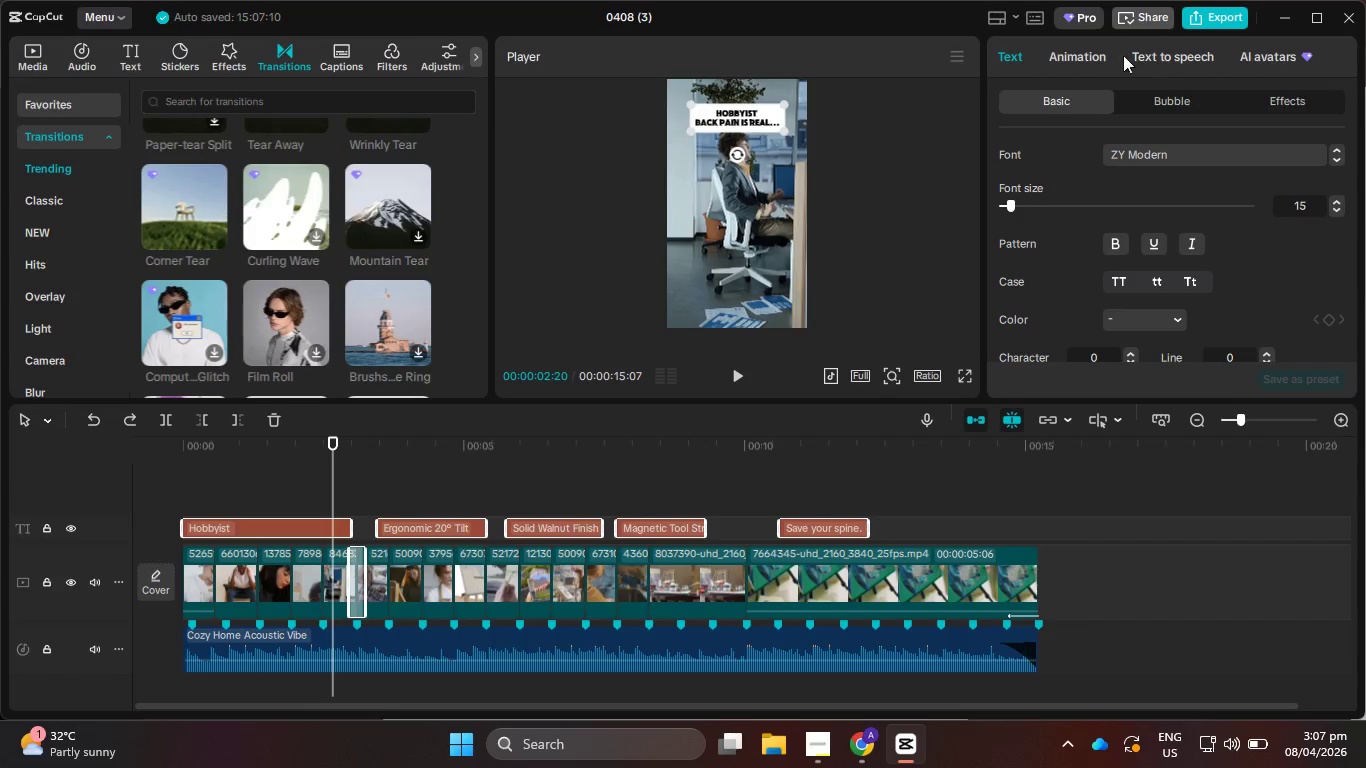 
left_click([1099, 50])
 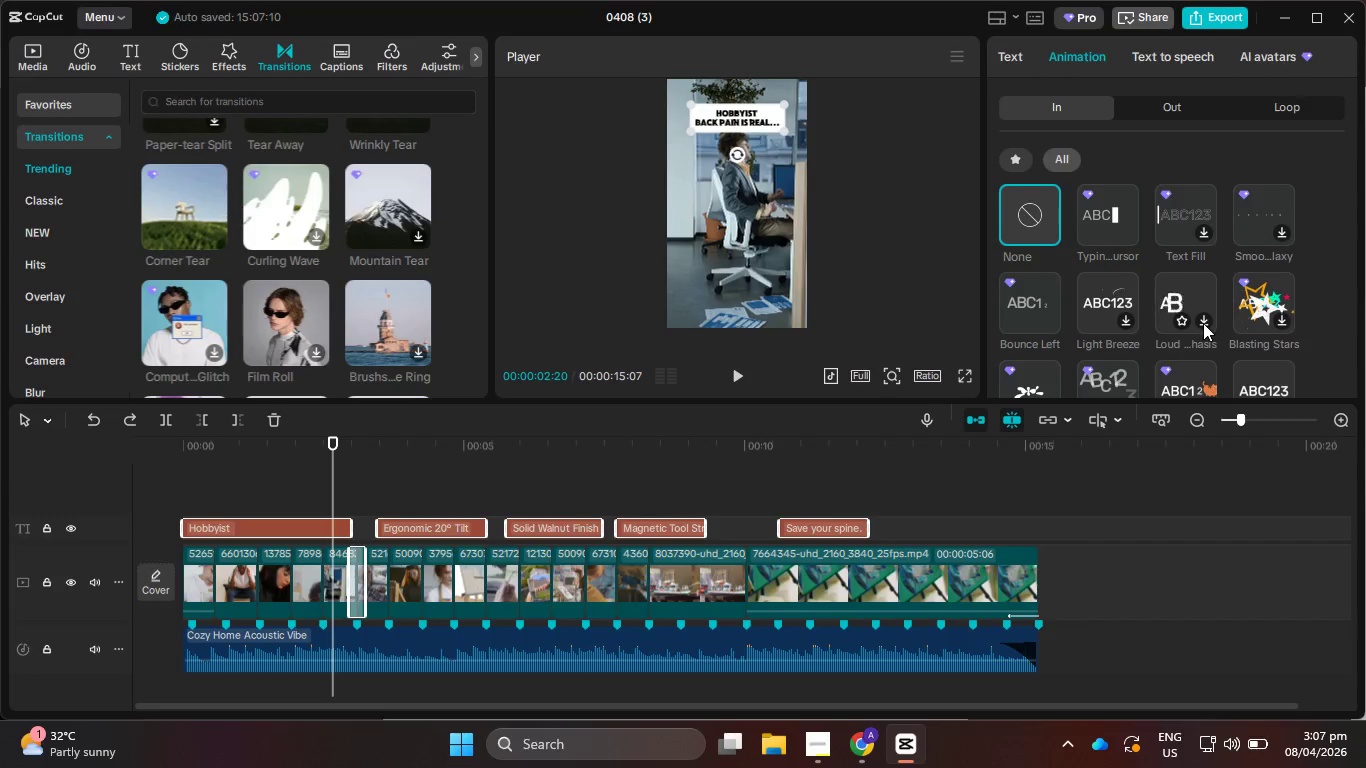 
scroll: coordinate [1203, 321], scroll_direction: down, amount: 1.0
 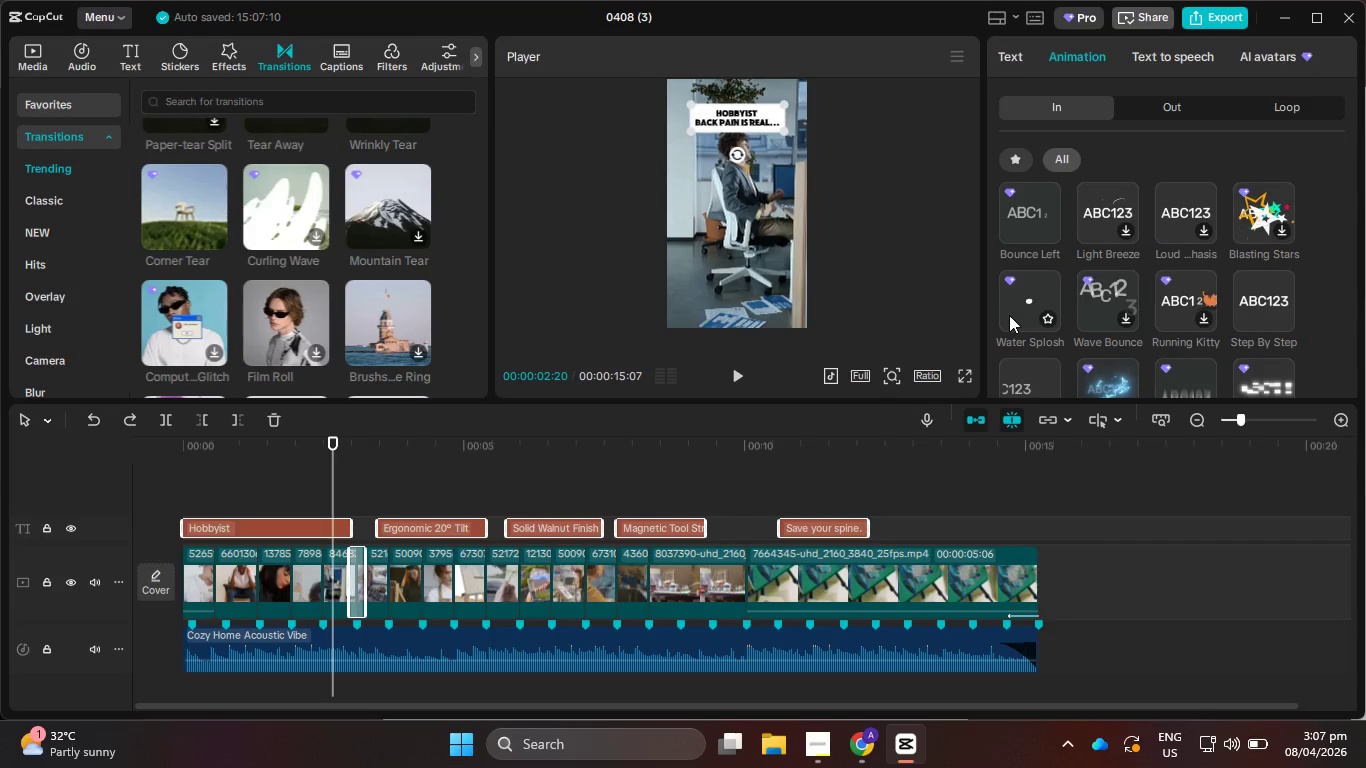 
left_click([1265, 310])
 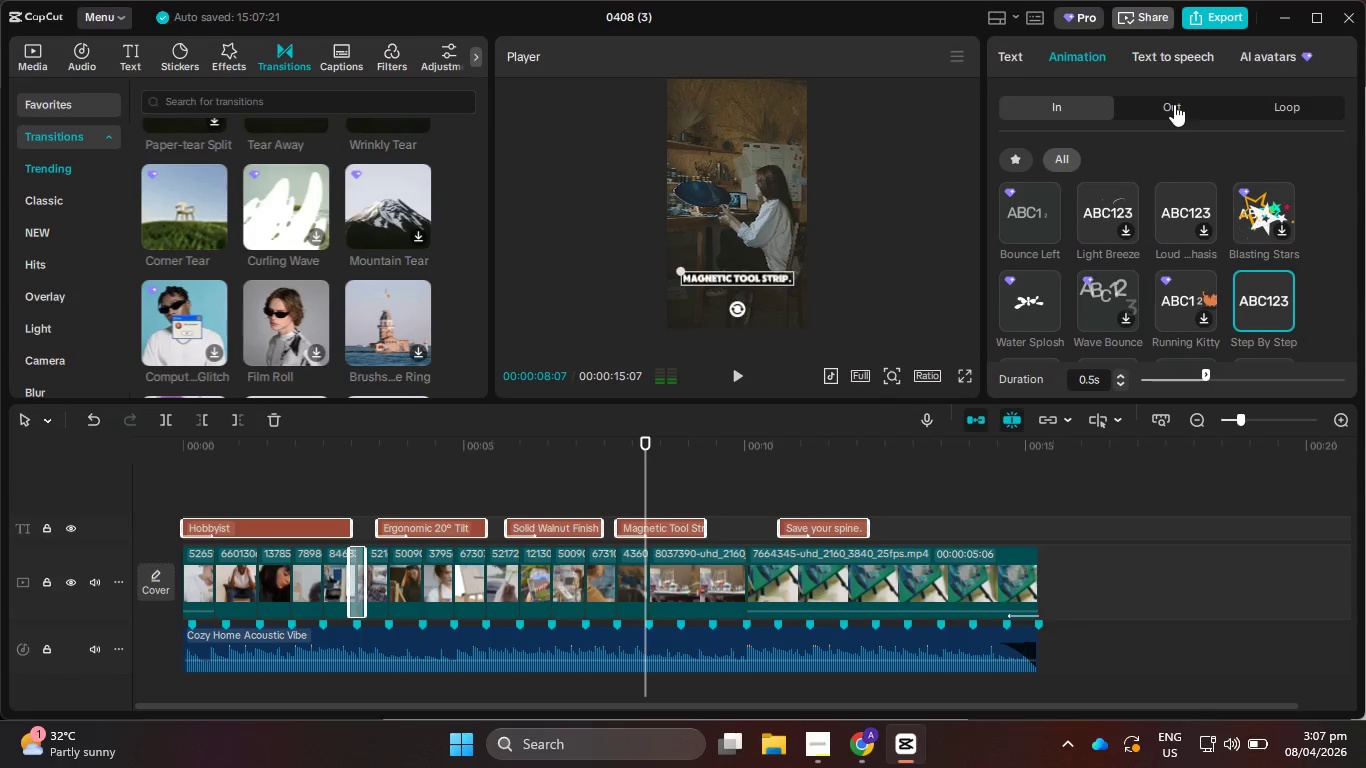 
left_click([1174, 104])
 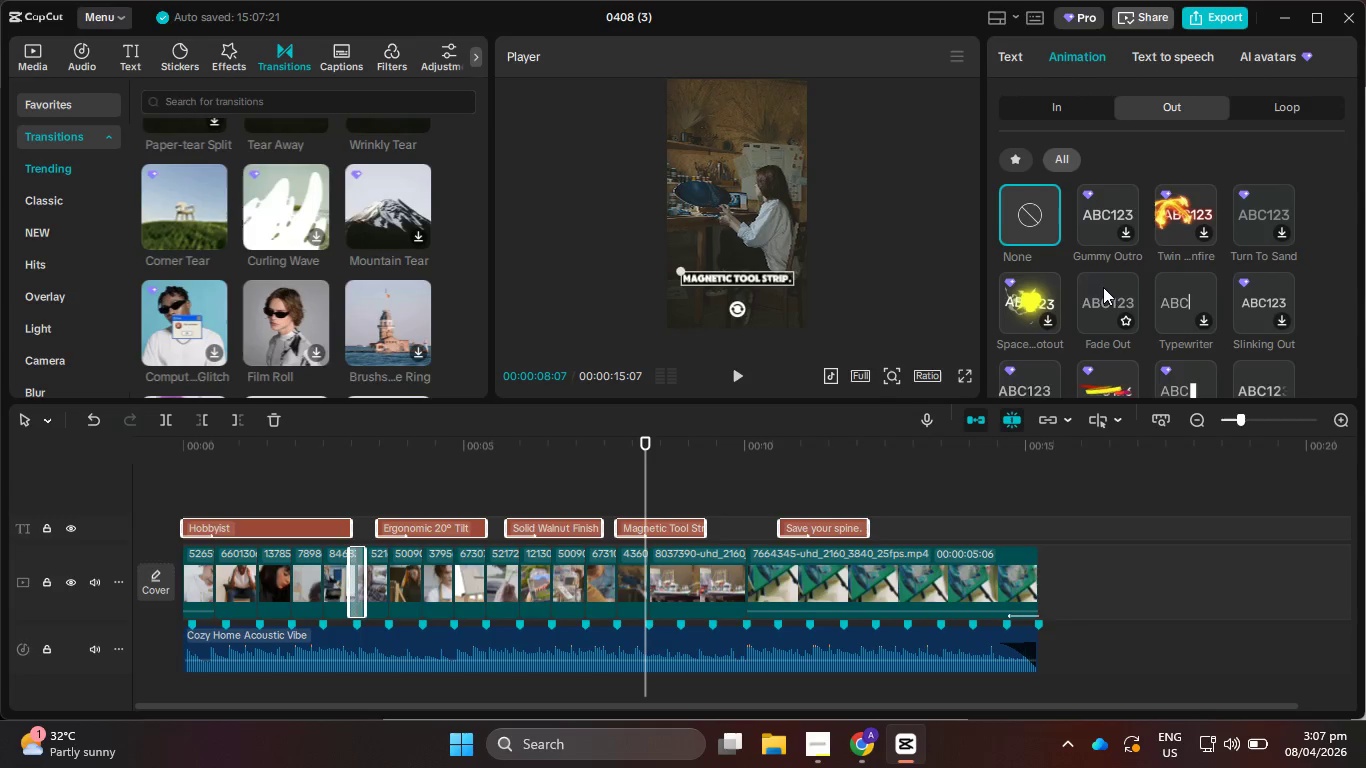 
left_click([1103, 287])
 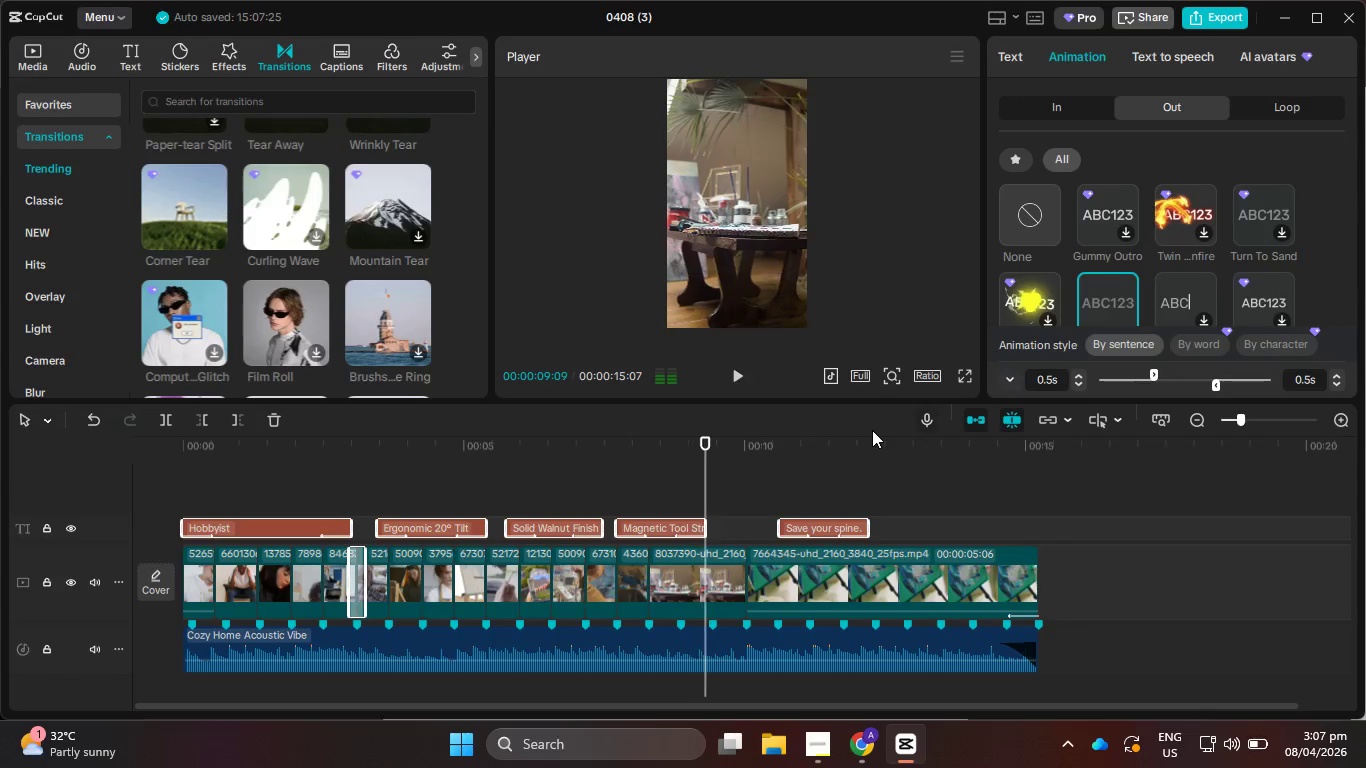 
left_click([732, 476])
 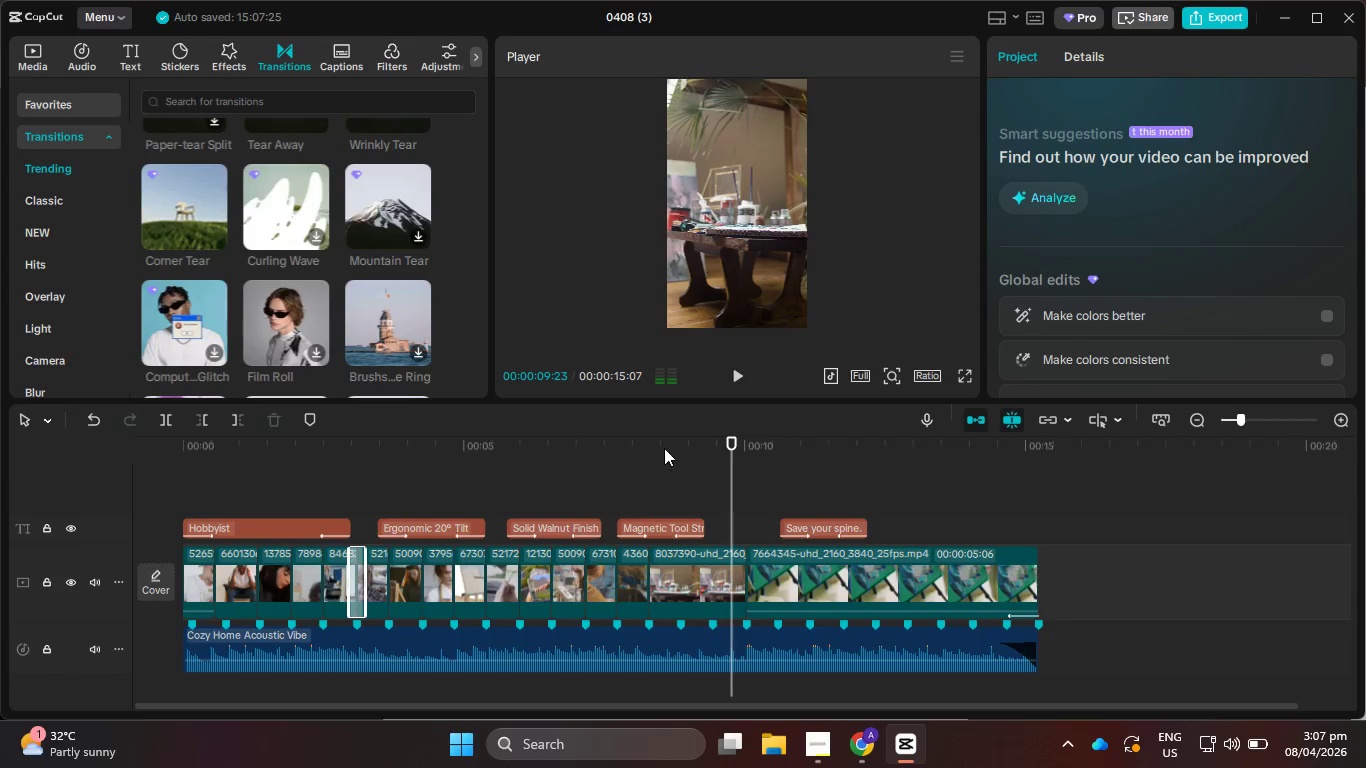 
left_click_drag(start_coordinate=[664, 445], to_coordinate=[47, 466])
 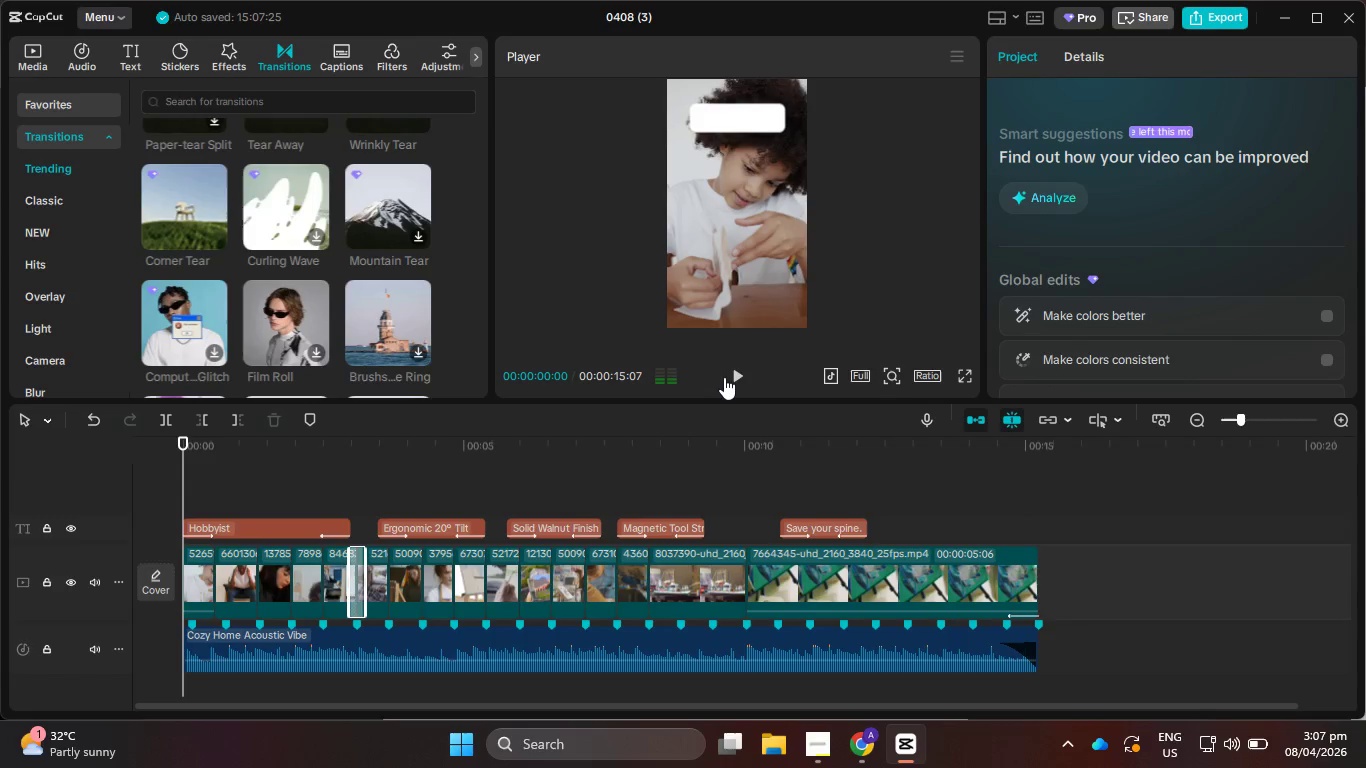 
left_click([726, 374])
 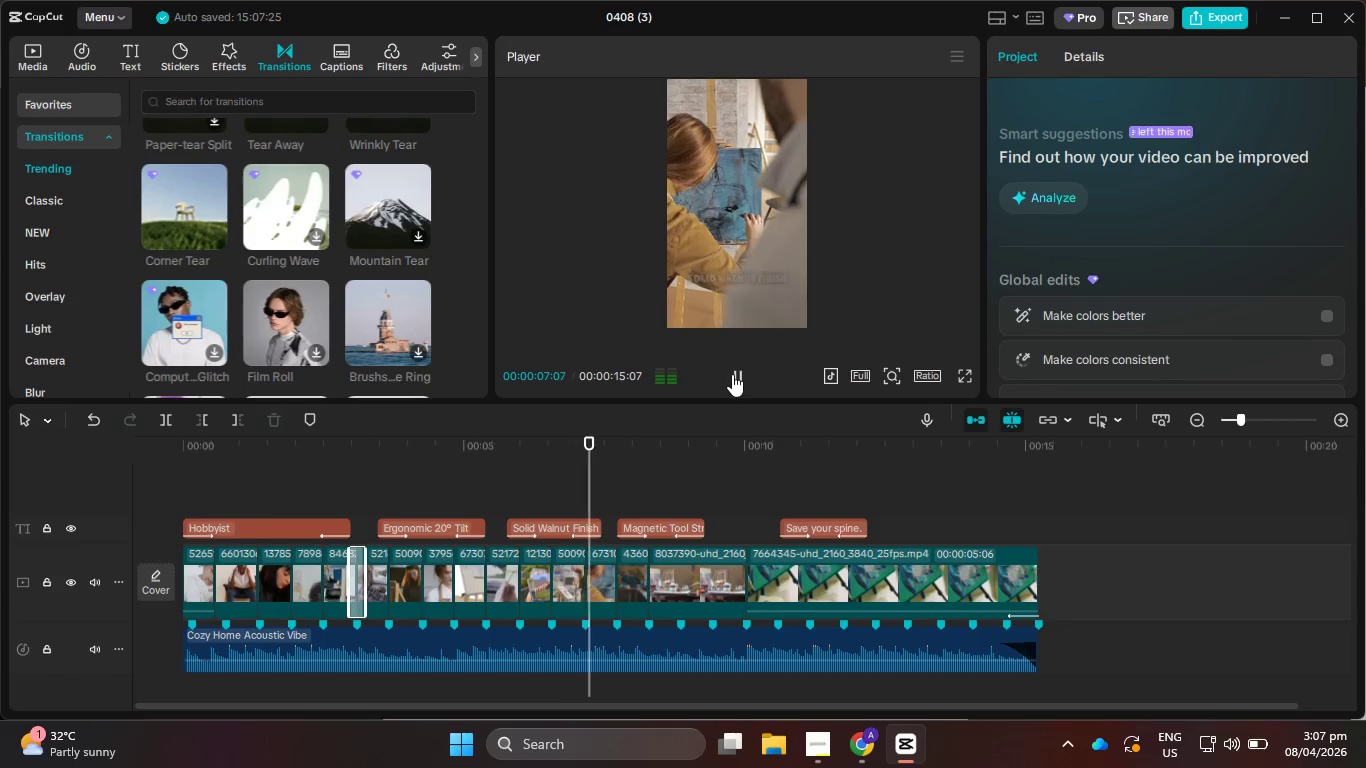 
wait(12.5)
 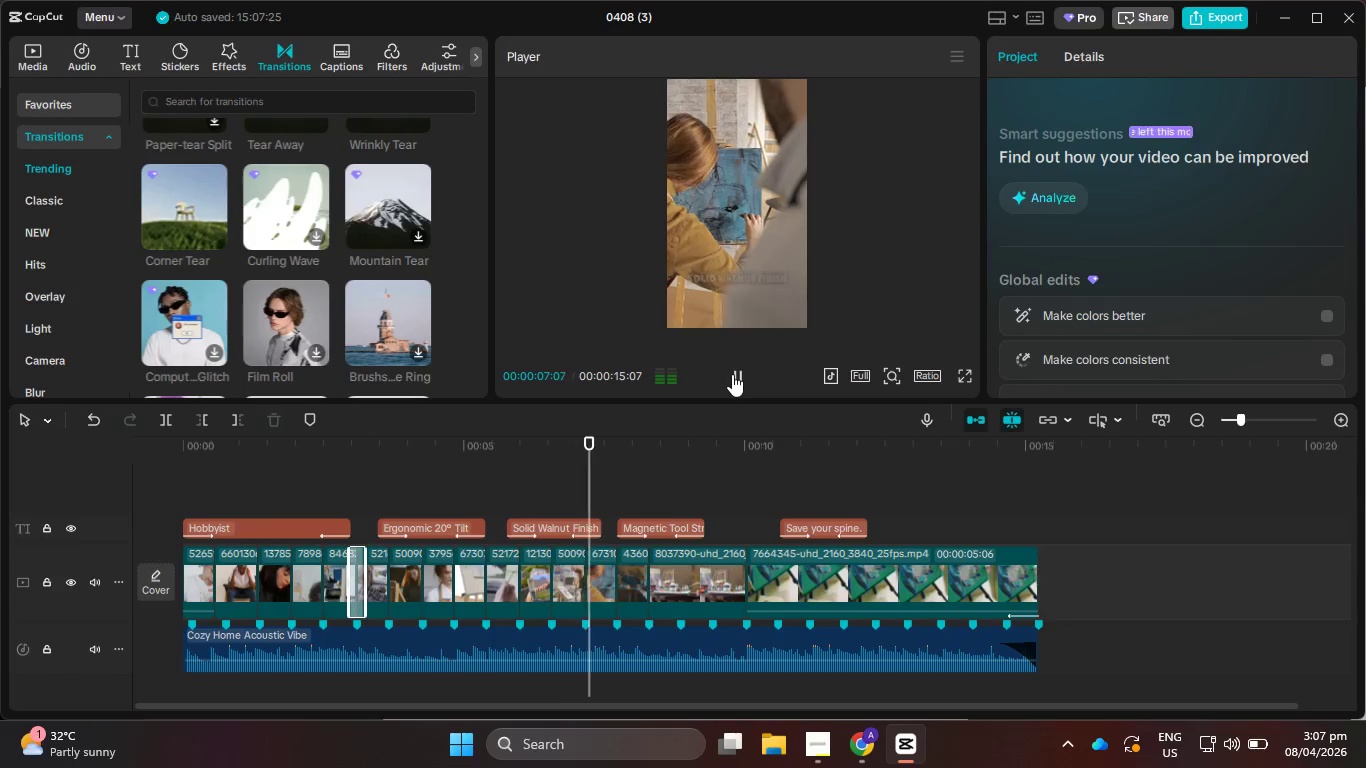 
left_click([732, 374])
 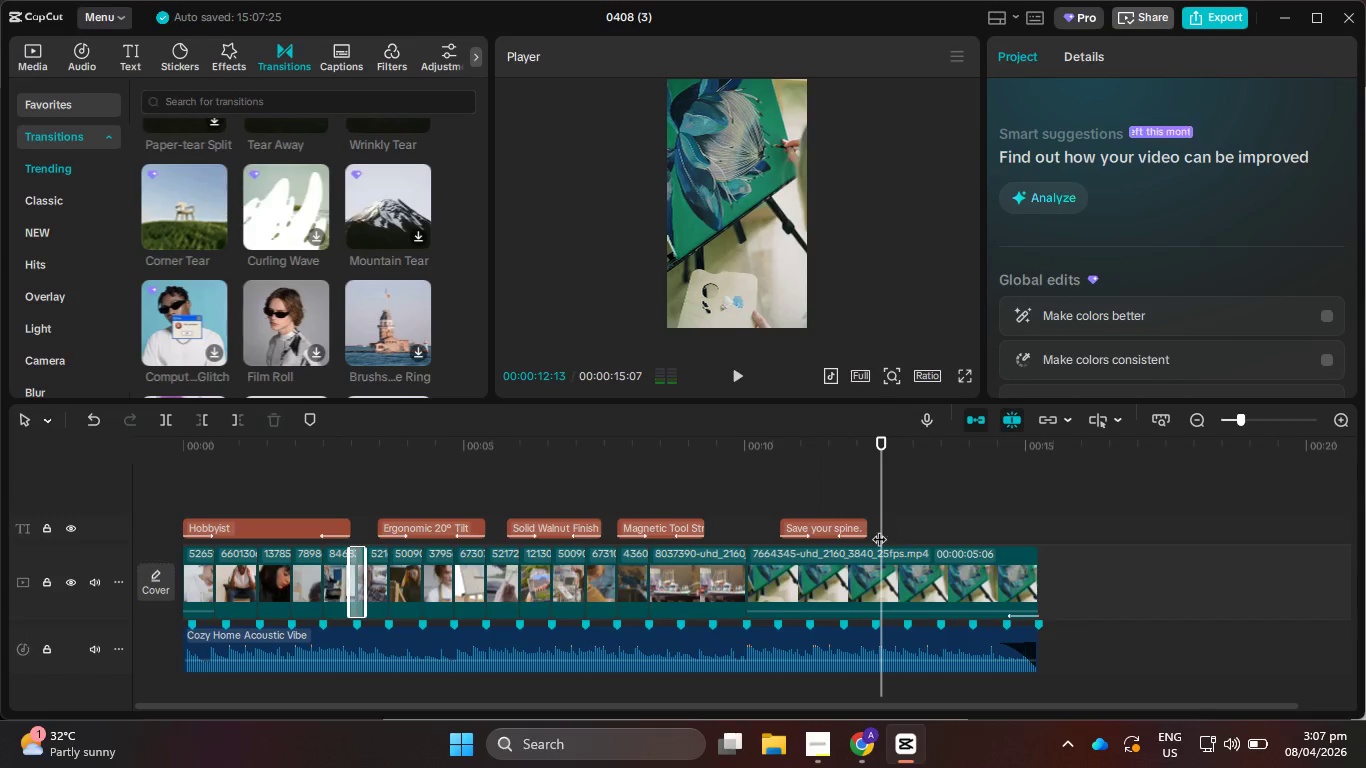 
left_click([832, 526])
 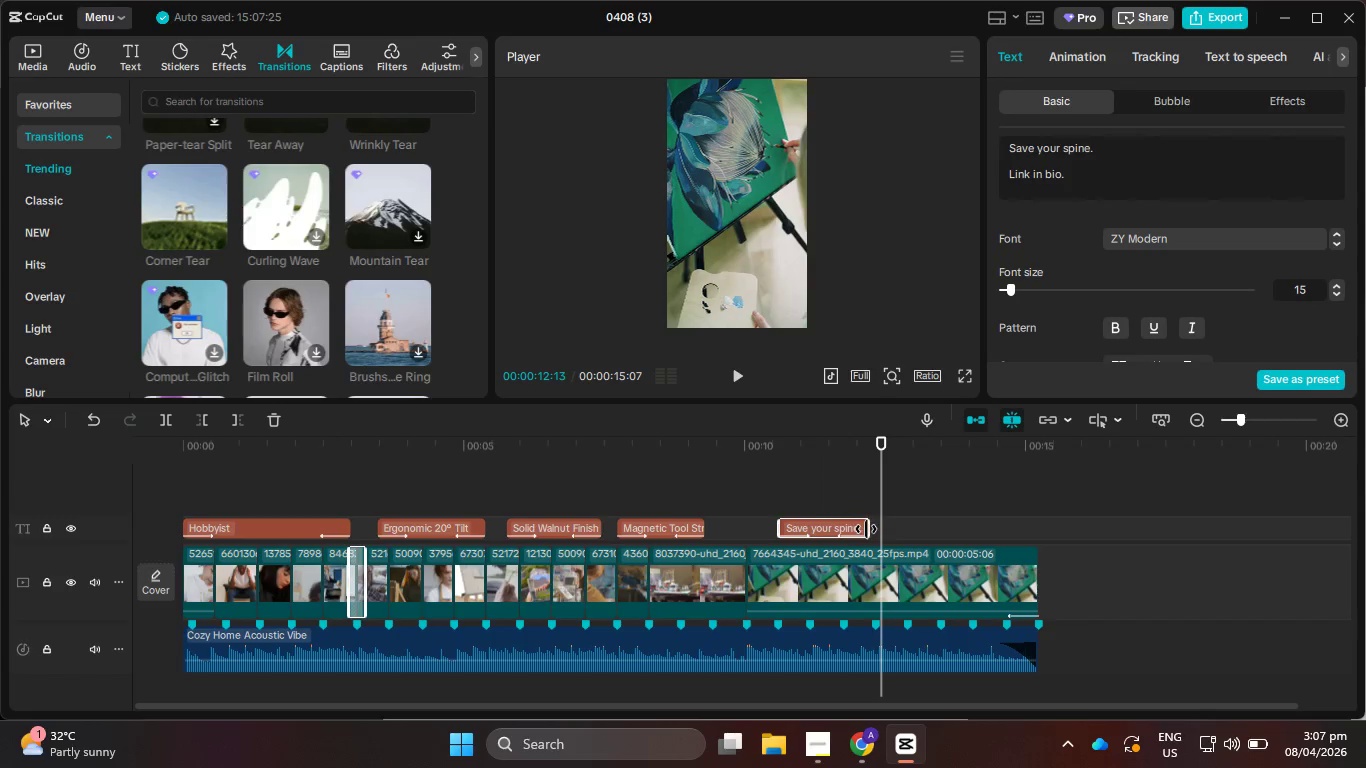 
left_click_drag(start_coordinate=[866, 529], to_coordinate=[977, 542])
 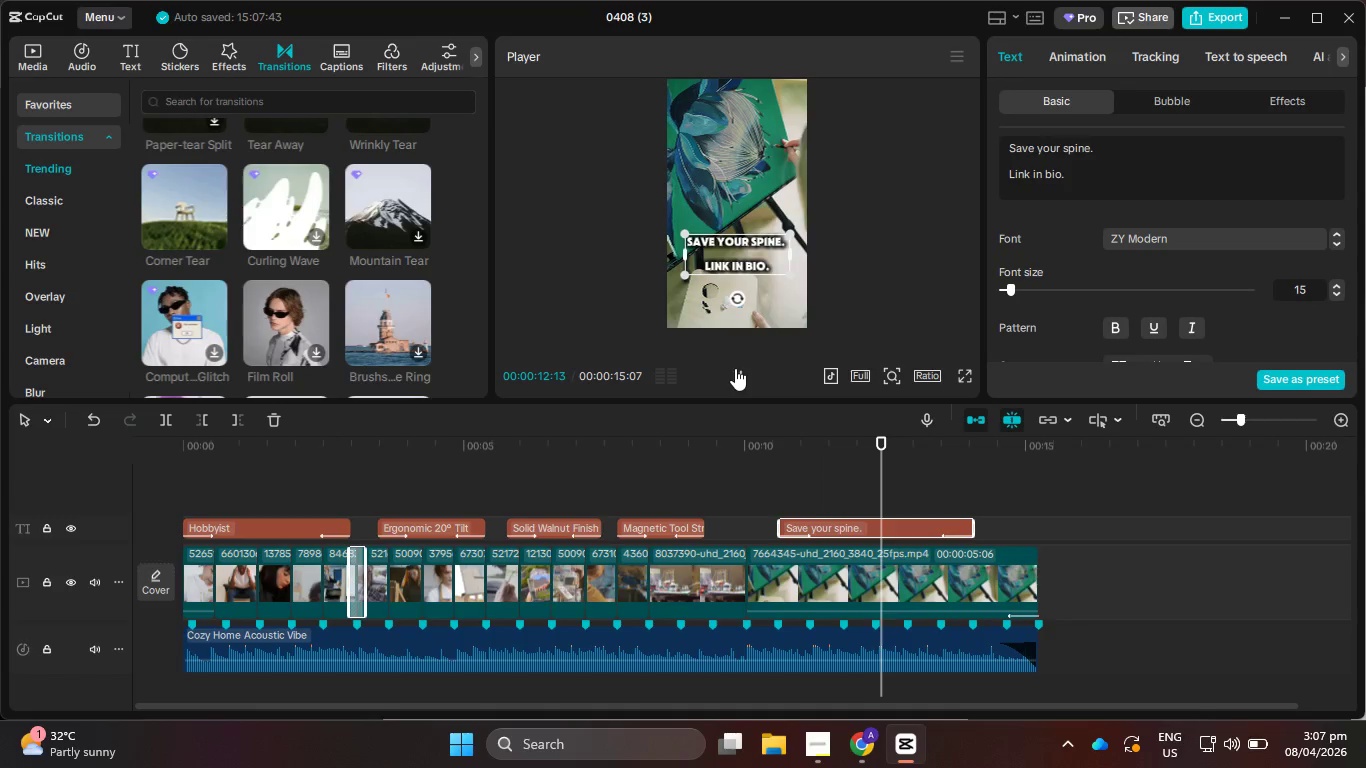 
double_click([735, 368])
 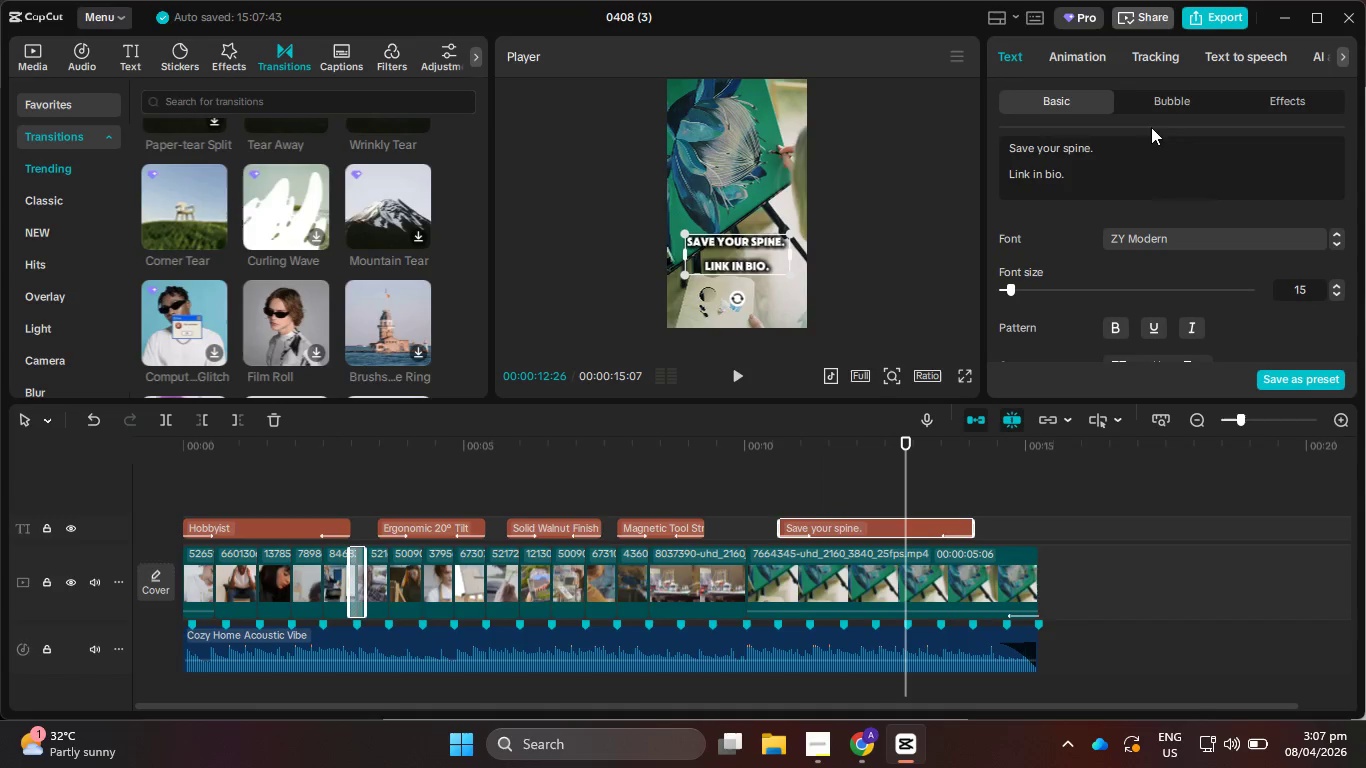 
left_click([1058, 51])
 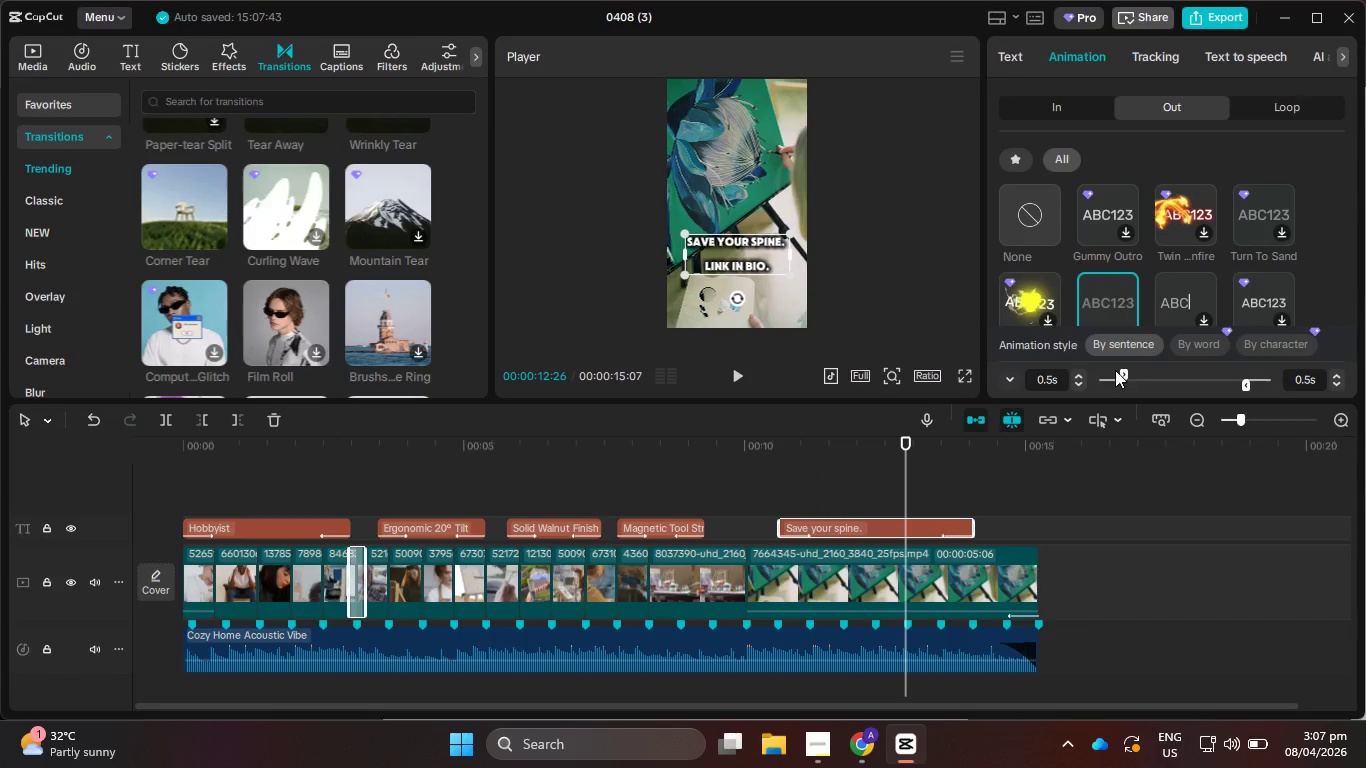 
left_click_drag(start_coordinate=[1126, 369], to_coordinate=[1175, 385])
 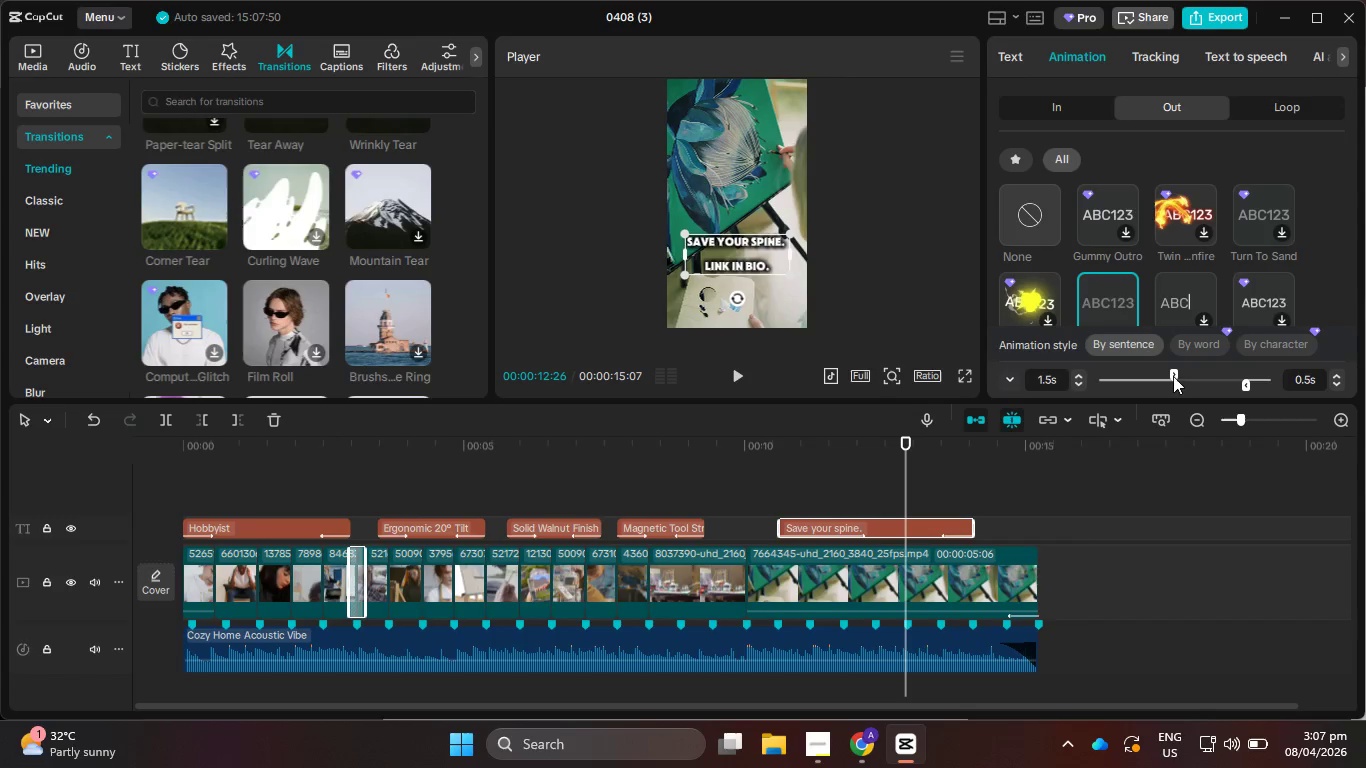 
wait(10.66)
 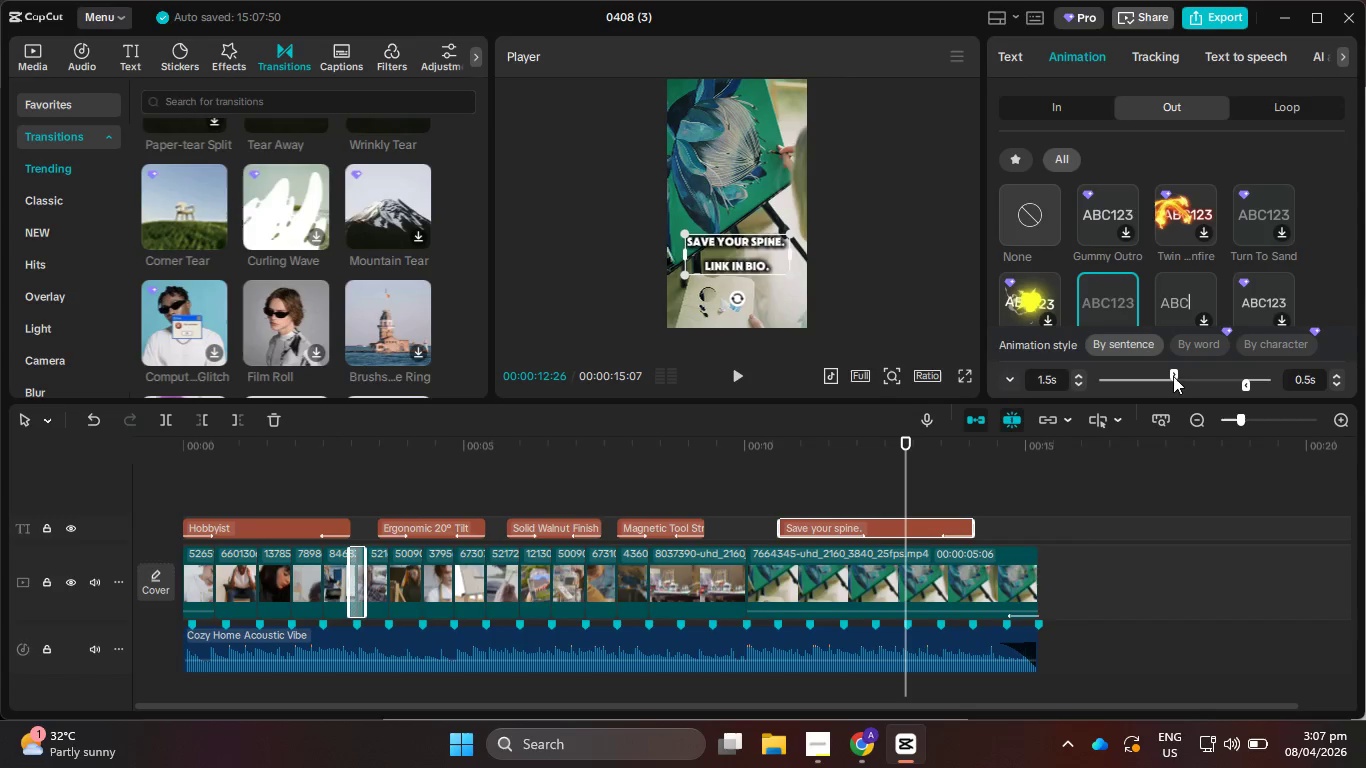 
left_click([728, 371])
 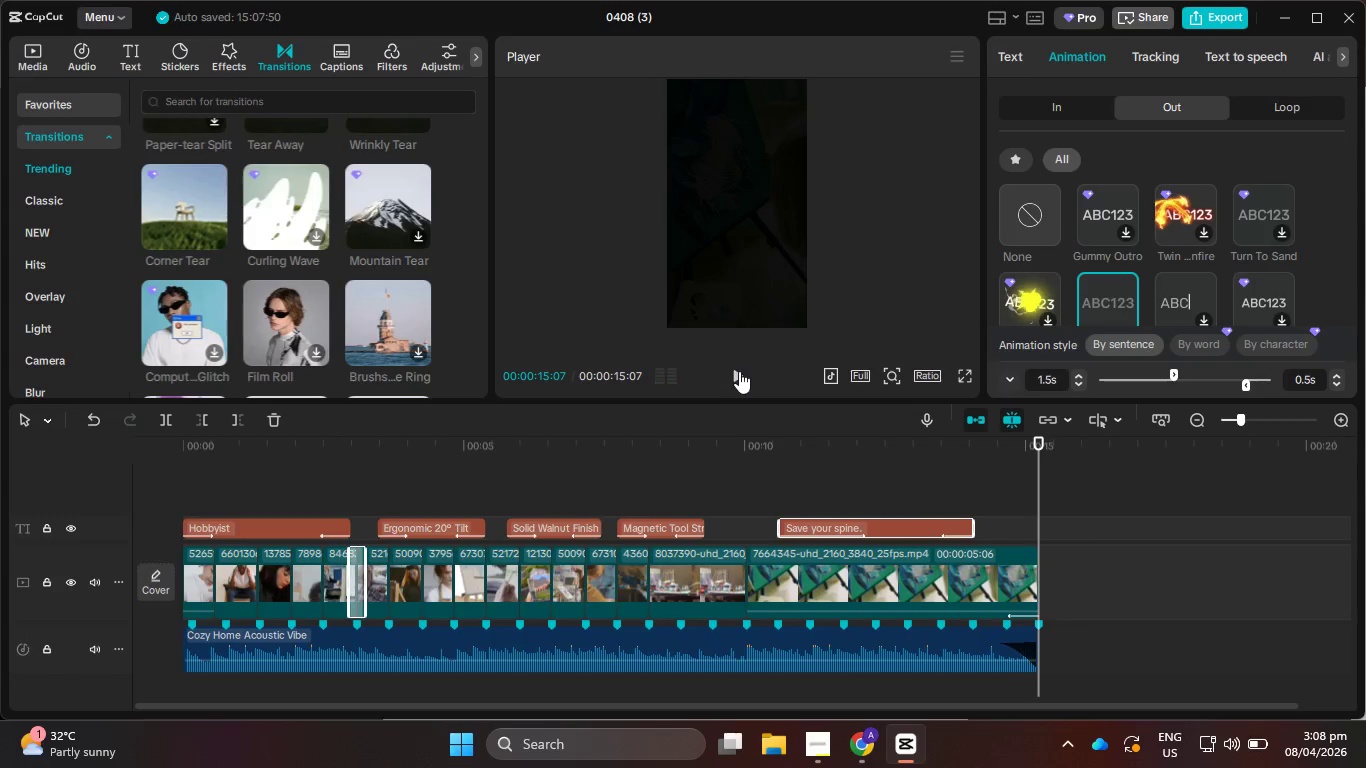 
left_click([807, 762])